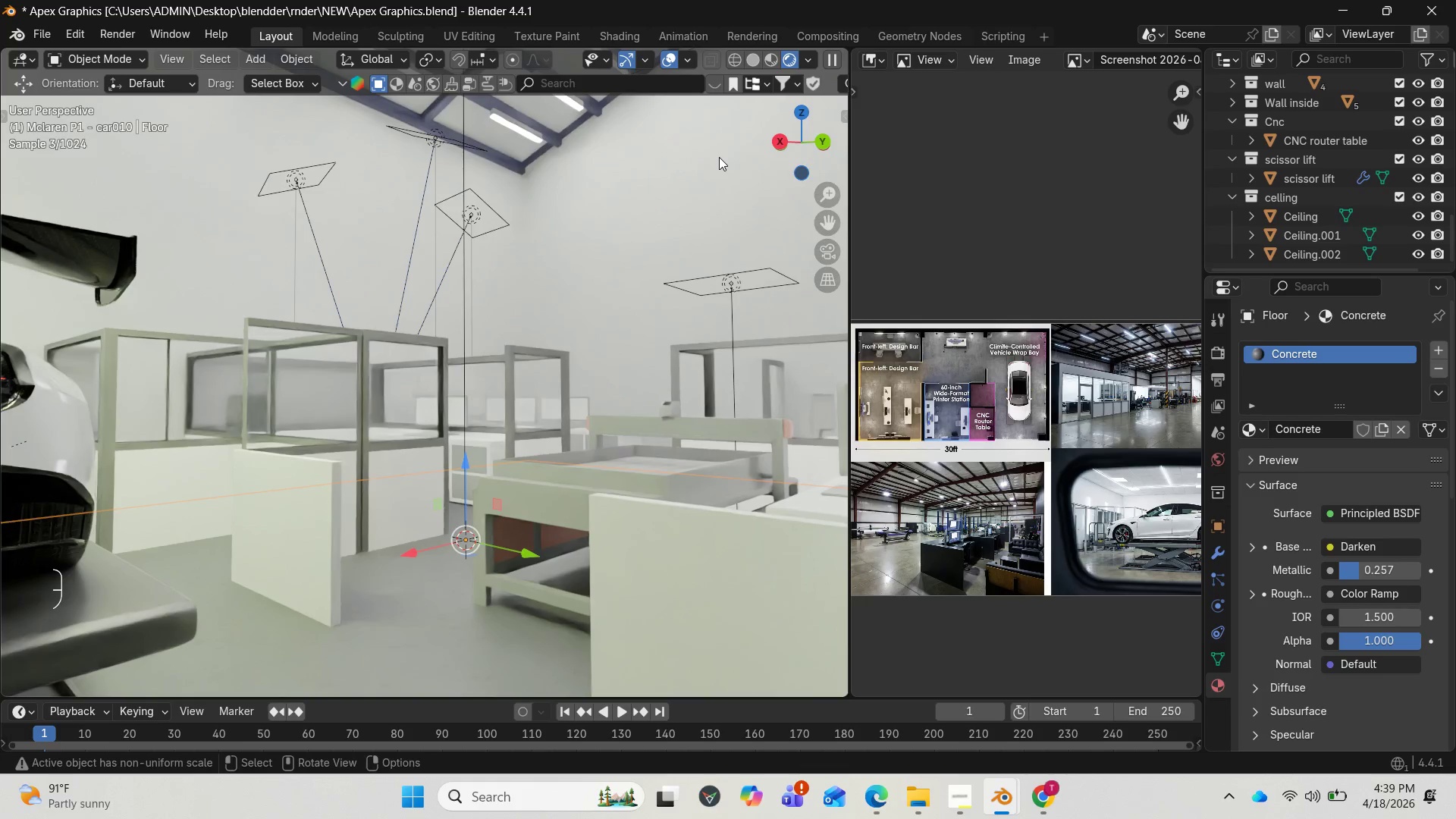 
mouse_move([233, 55])
 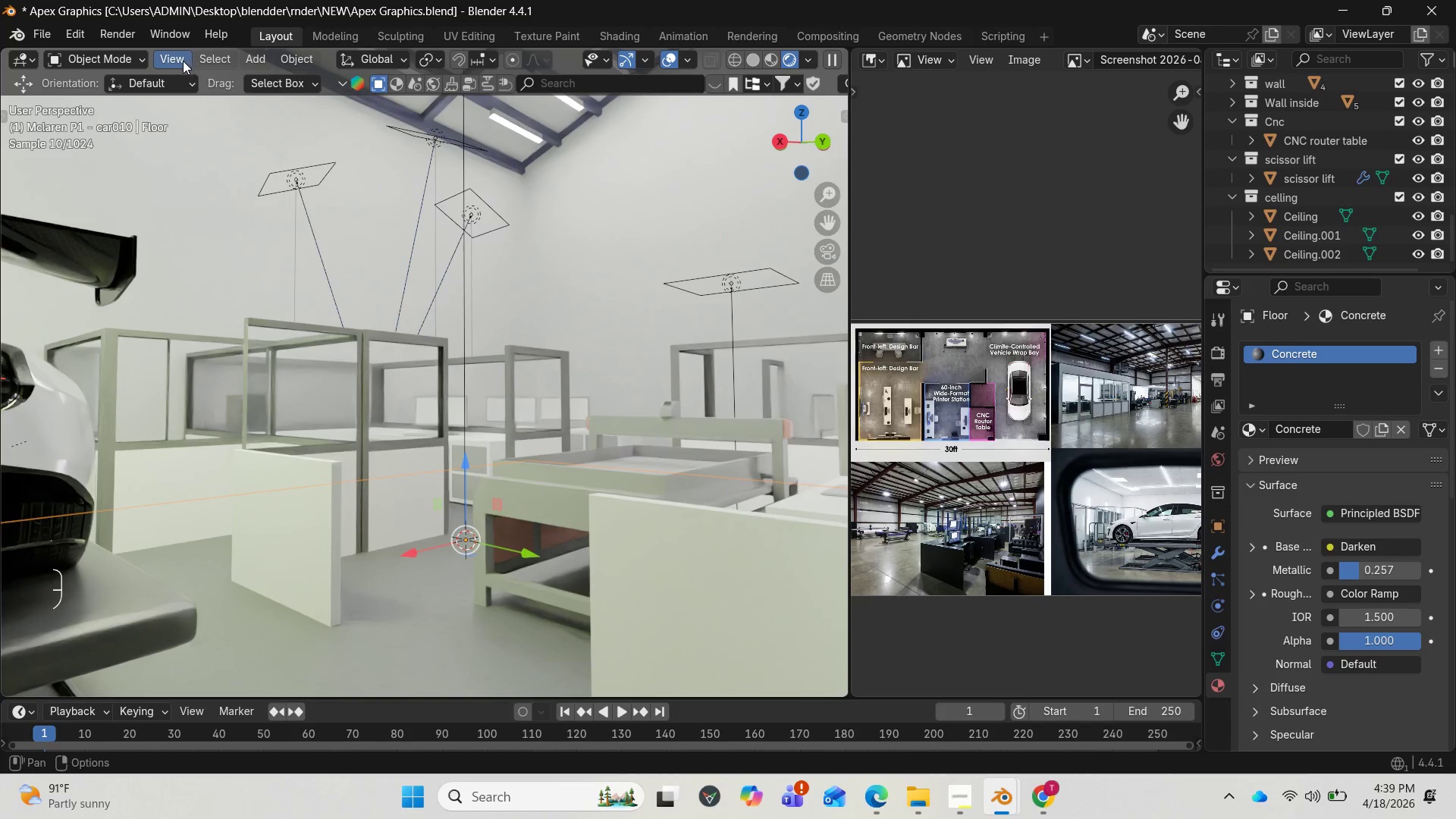 
left_click([183, 61])
 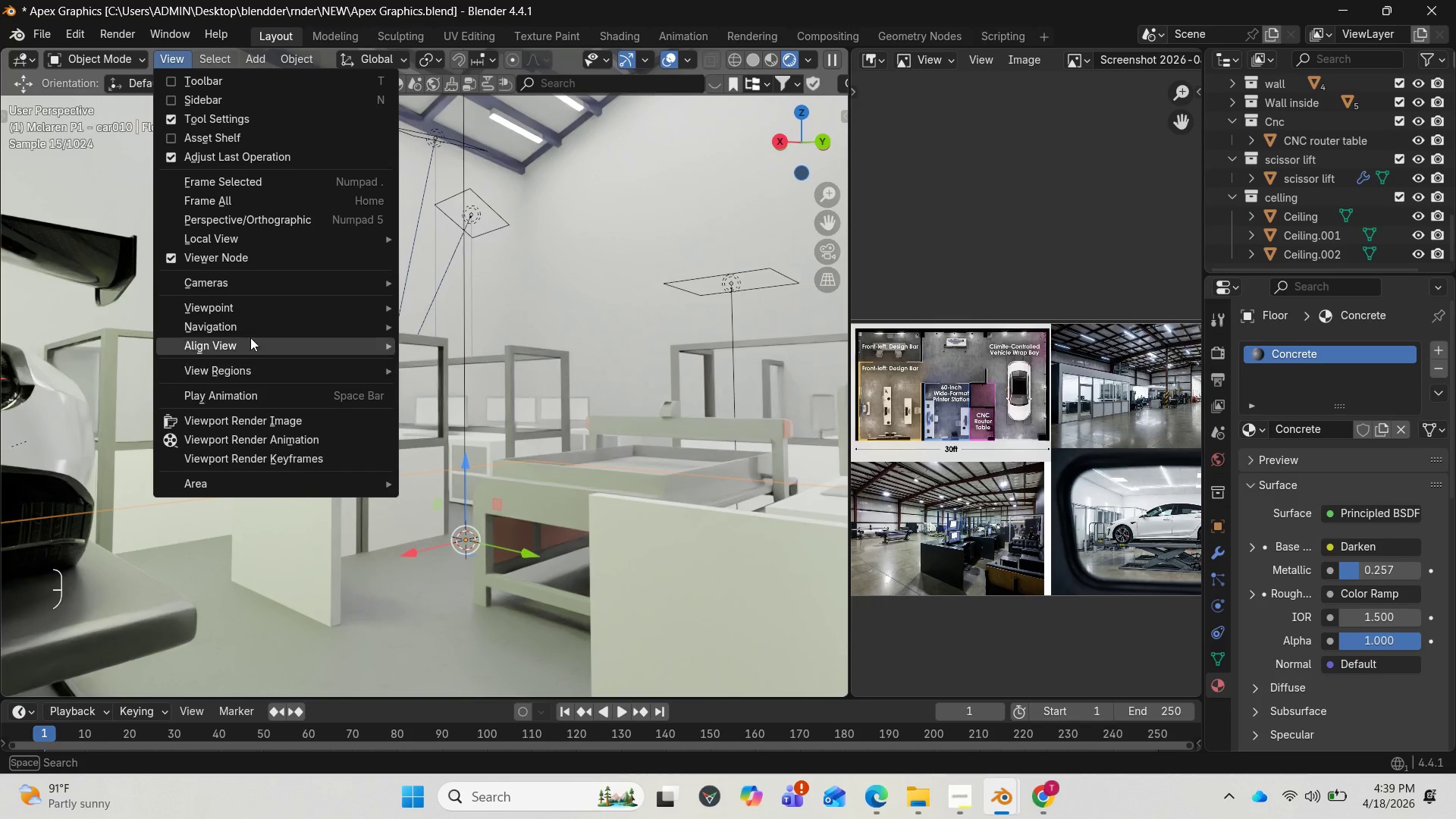 
wait(6.0)
 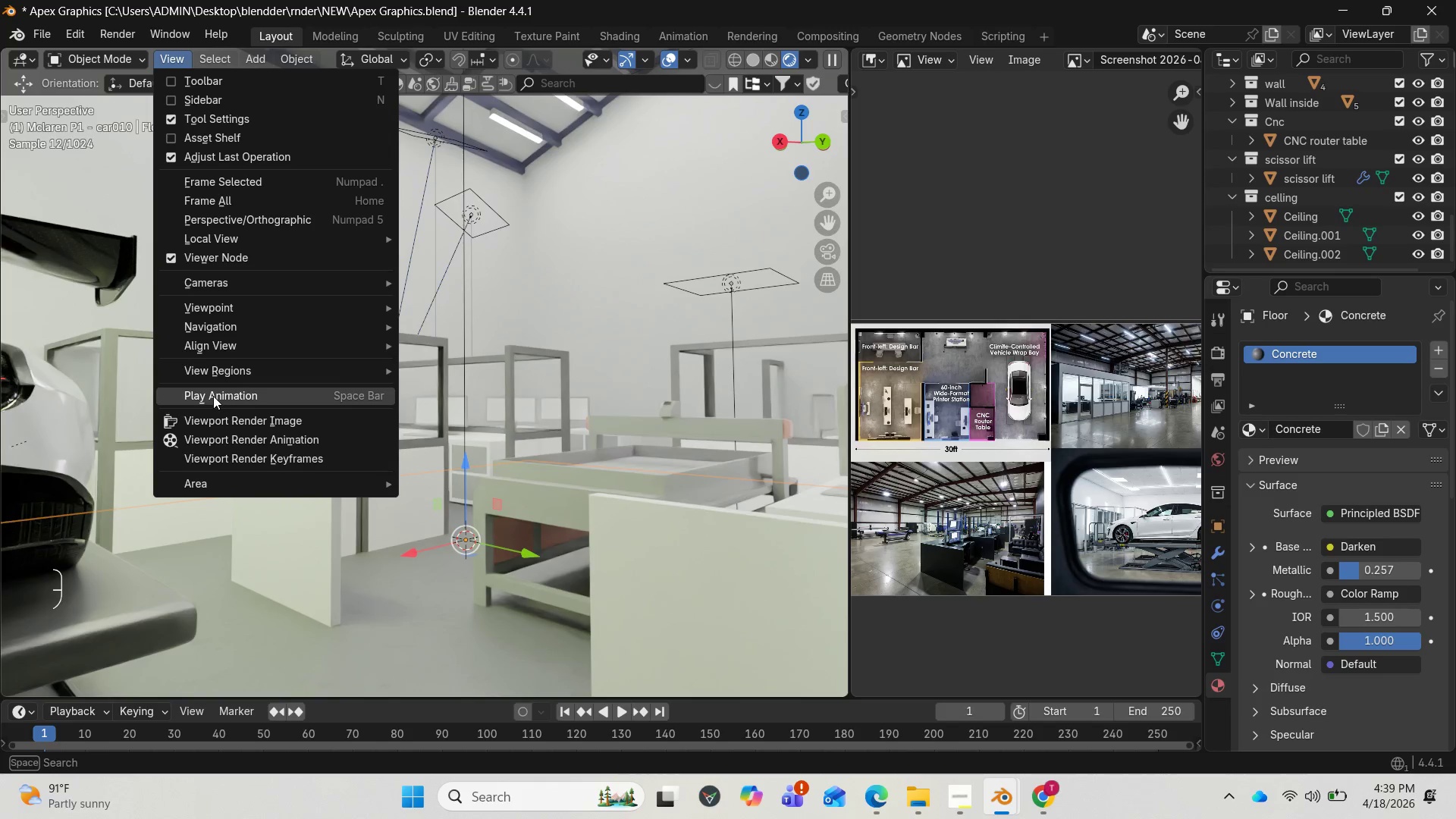 
mouse_move([231, 240])
 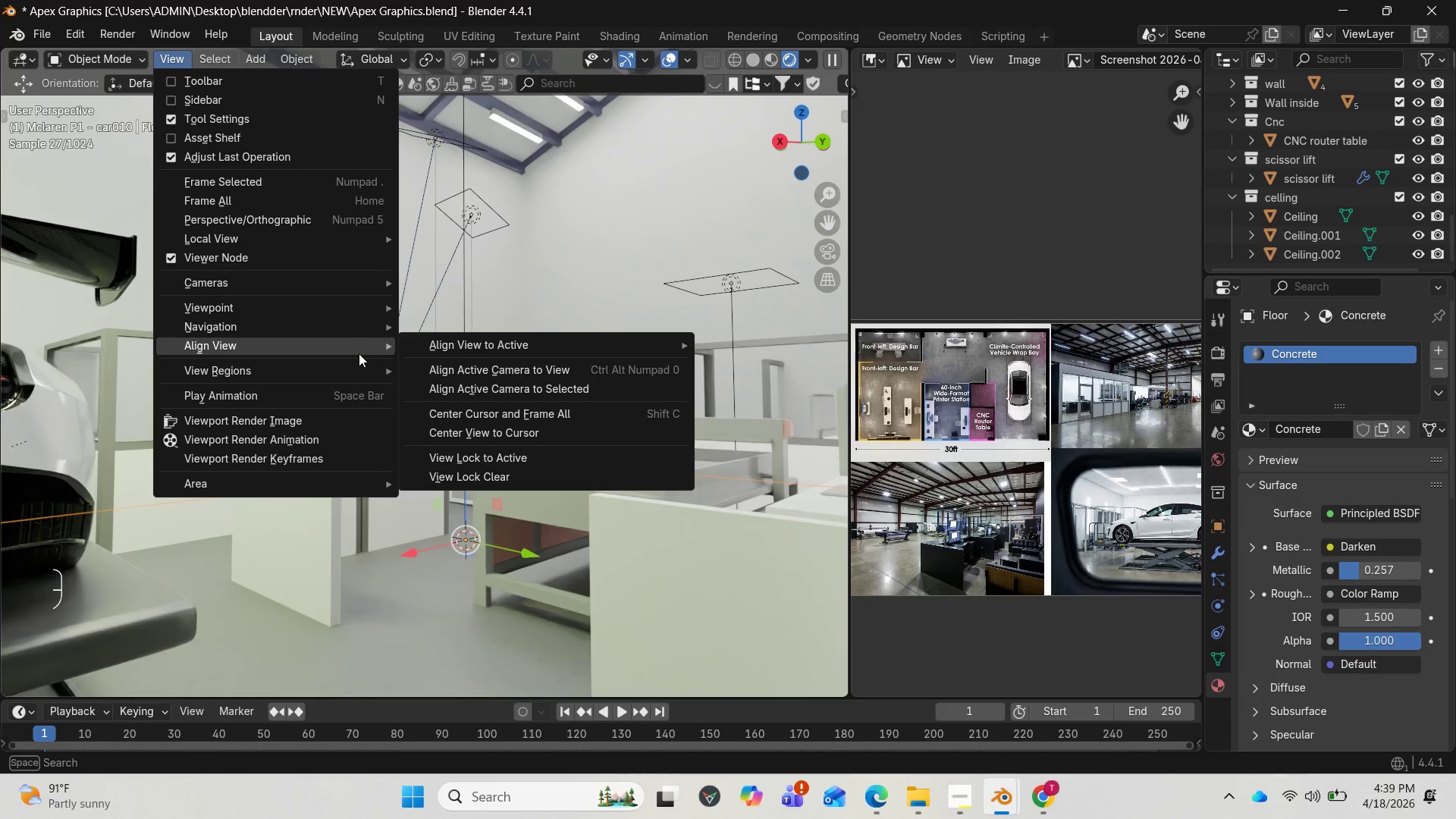 
wait(6.0)
 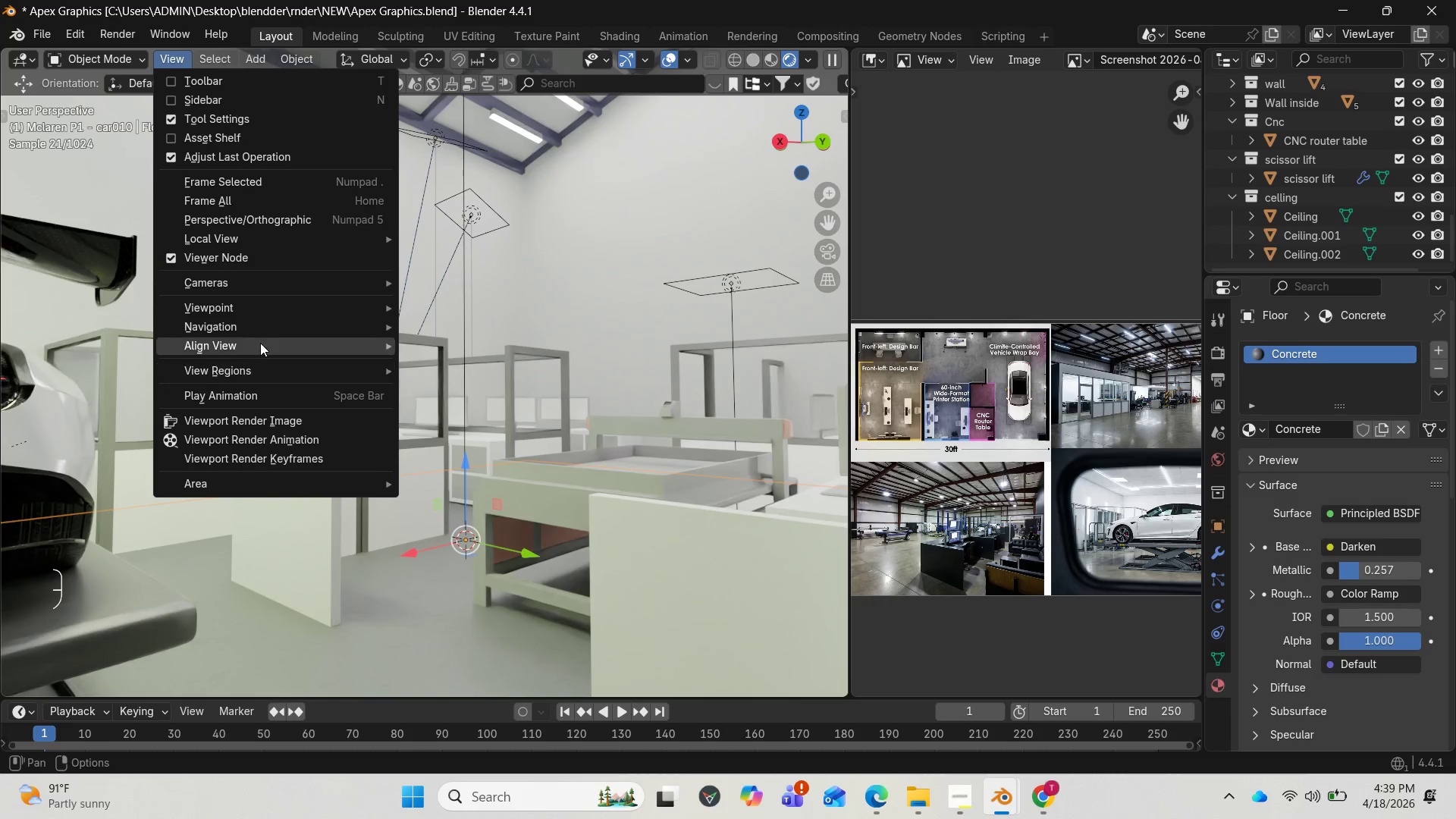 
left_click([463, 378])
 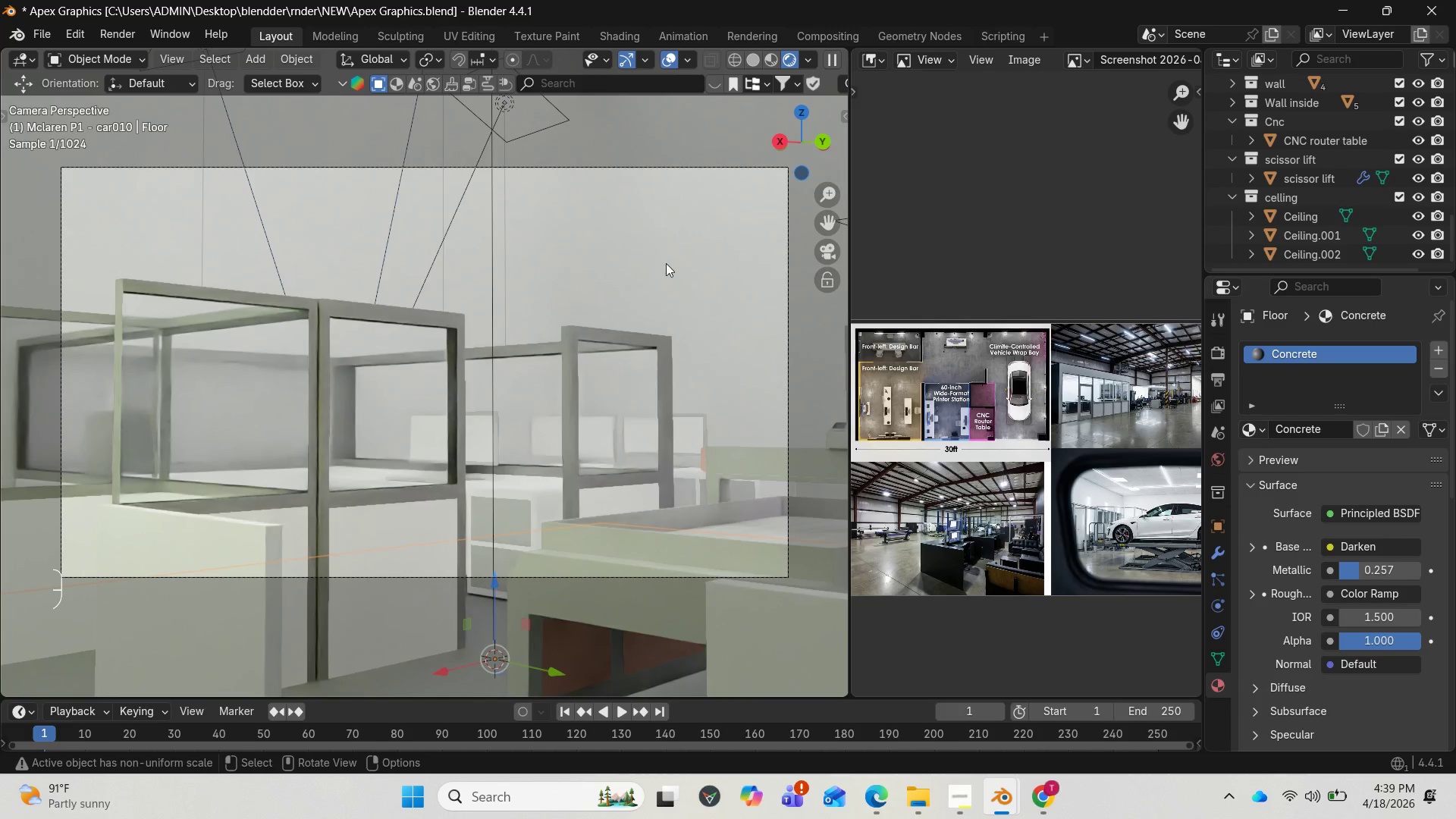 
key(N)
 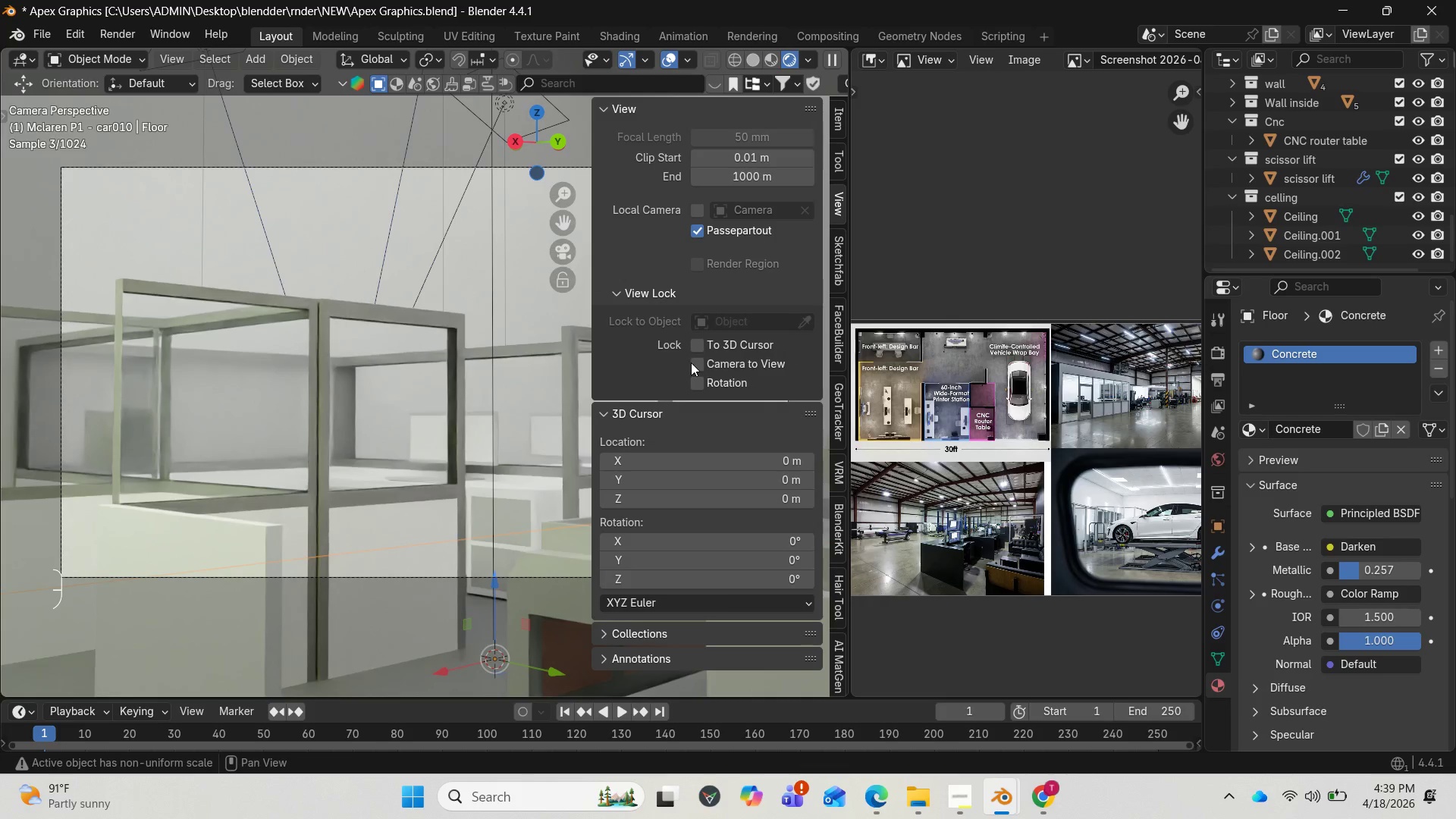 
left_click([697, 362])
 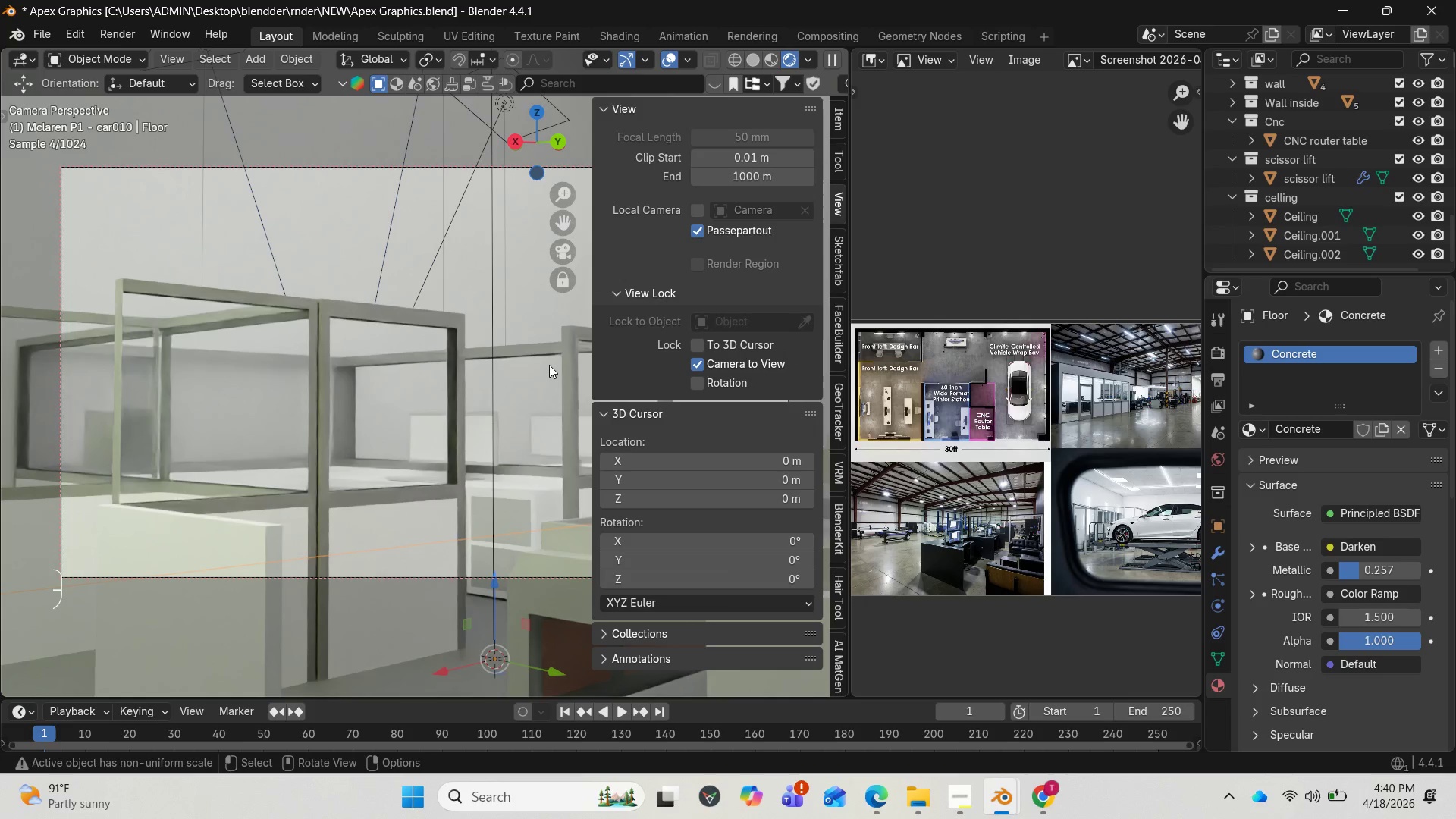 
scroll: coordinate [549, 365], scroll_direction: down, amount: 2.0
 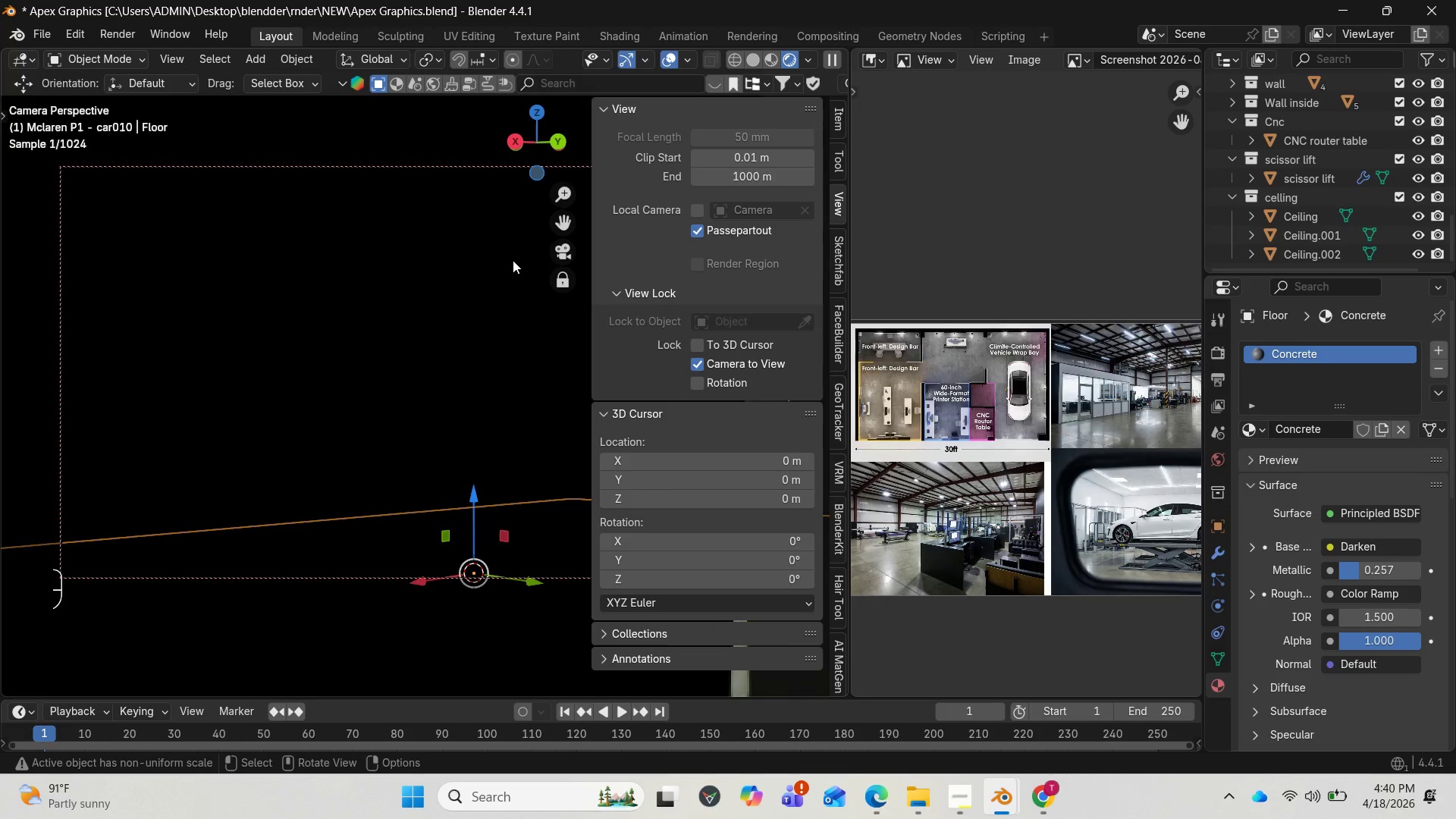 
scroll: coordinate [513, 260], scroll_direction: up, amount: 1.0
 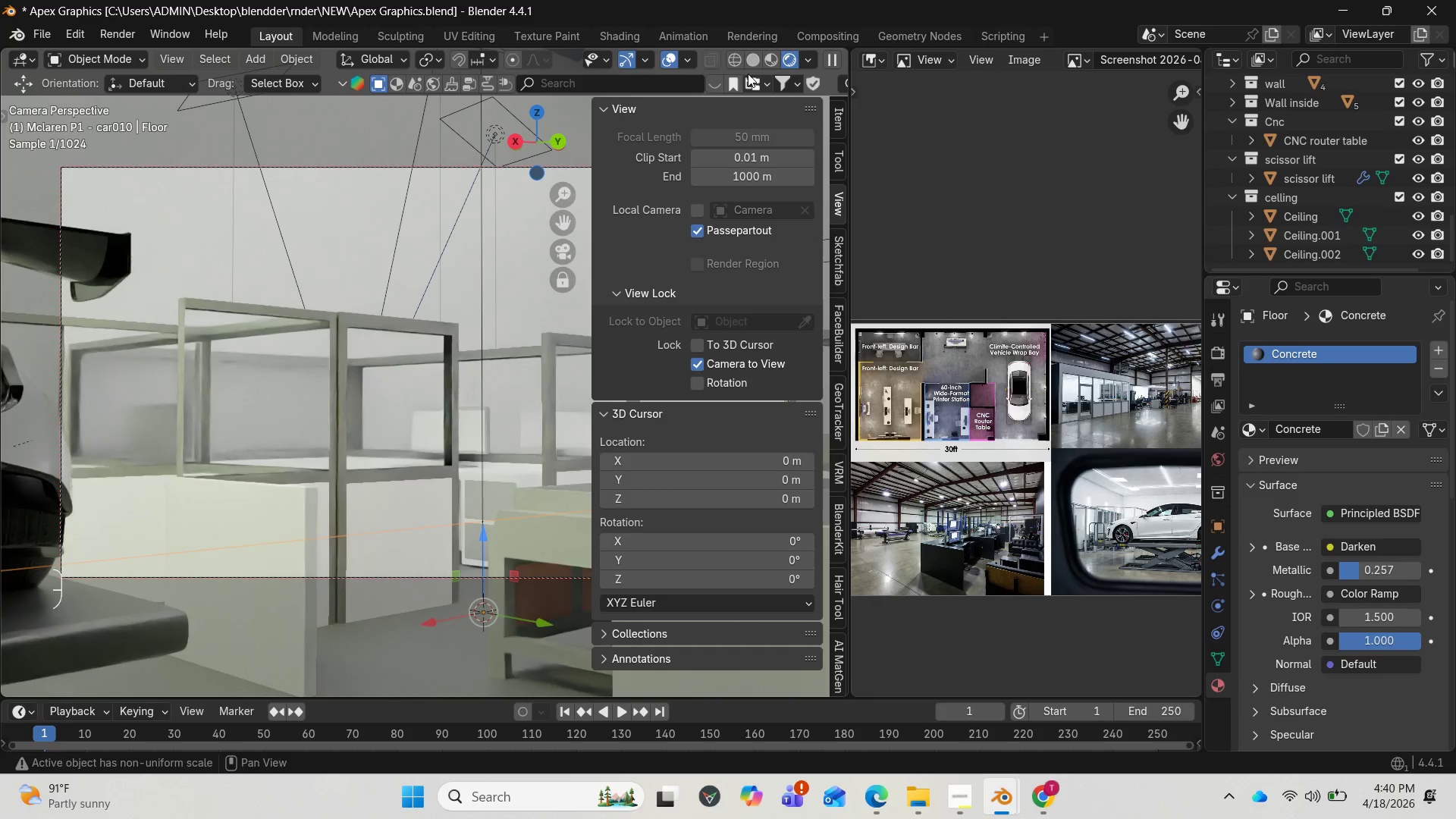 
left_click([769, 55])
 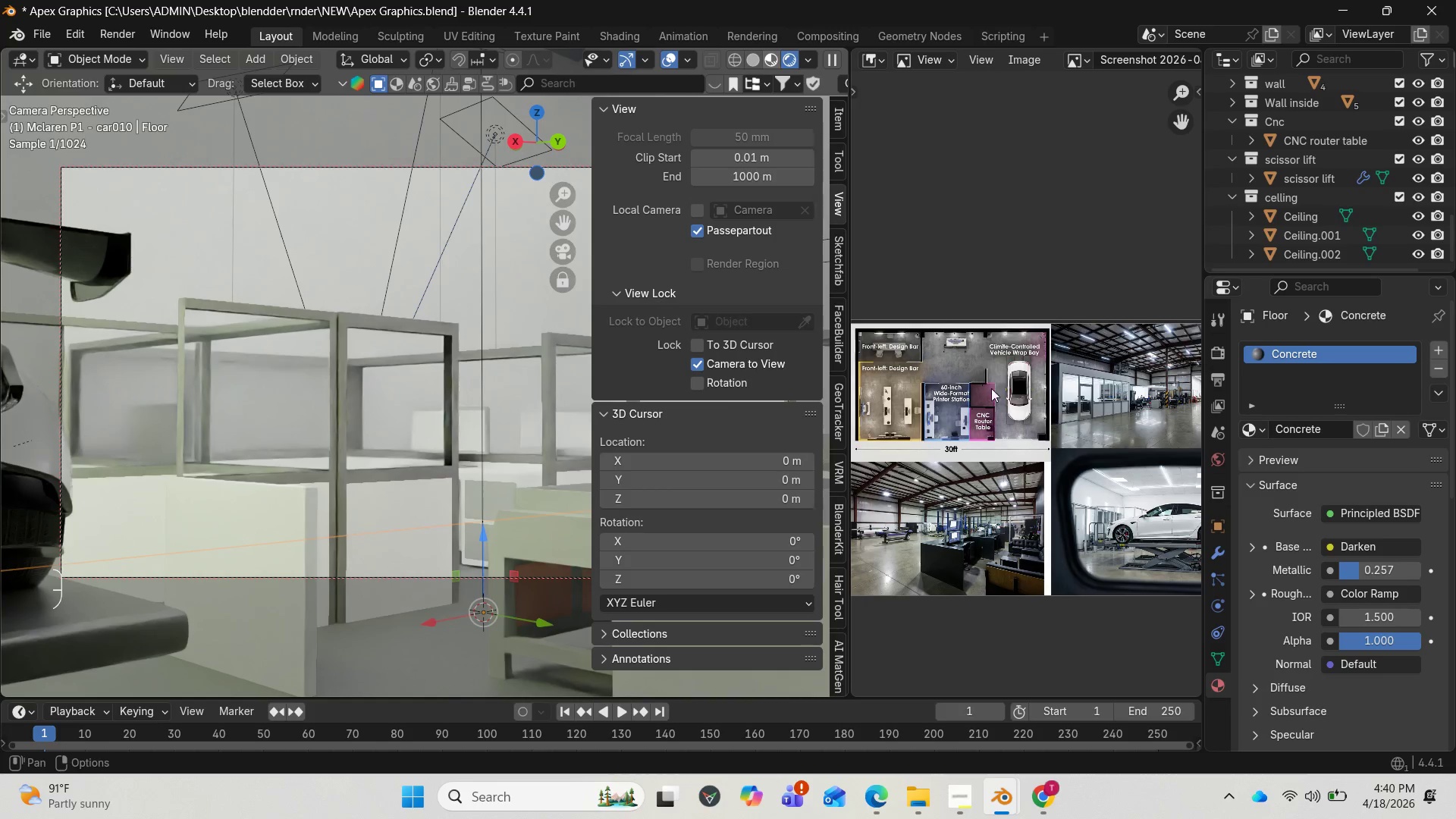 
scroll: coordinate [991, 394], scroll_direction: down, amount: 2.0
 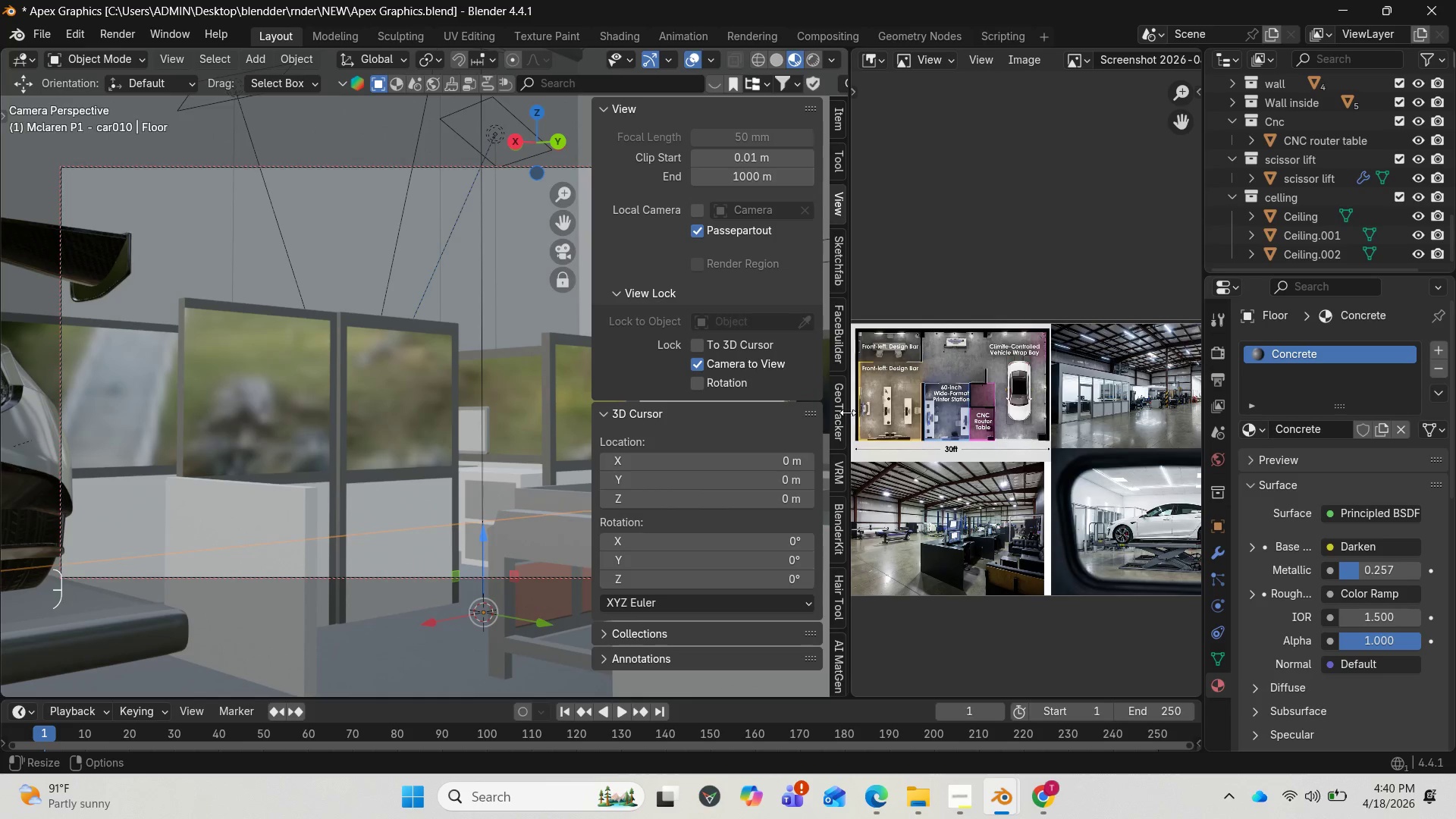 
left_click_drag(start_coordinate=[852, 410], to_coordinate=[1097, 425])
 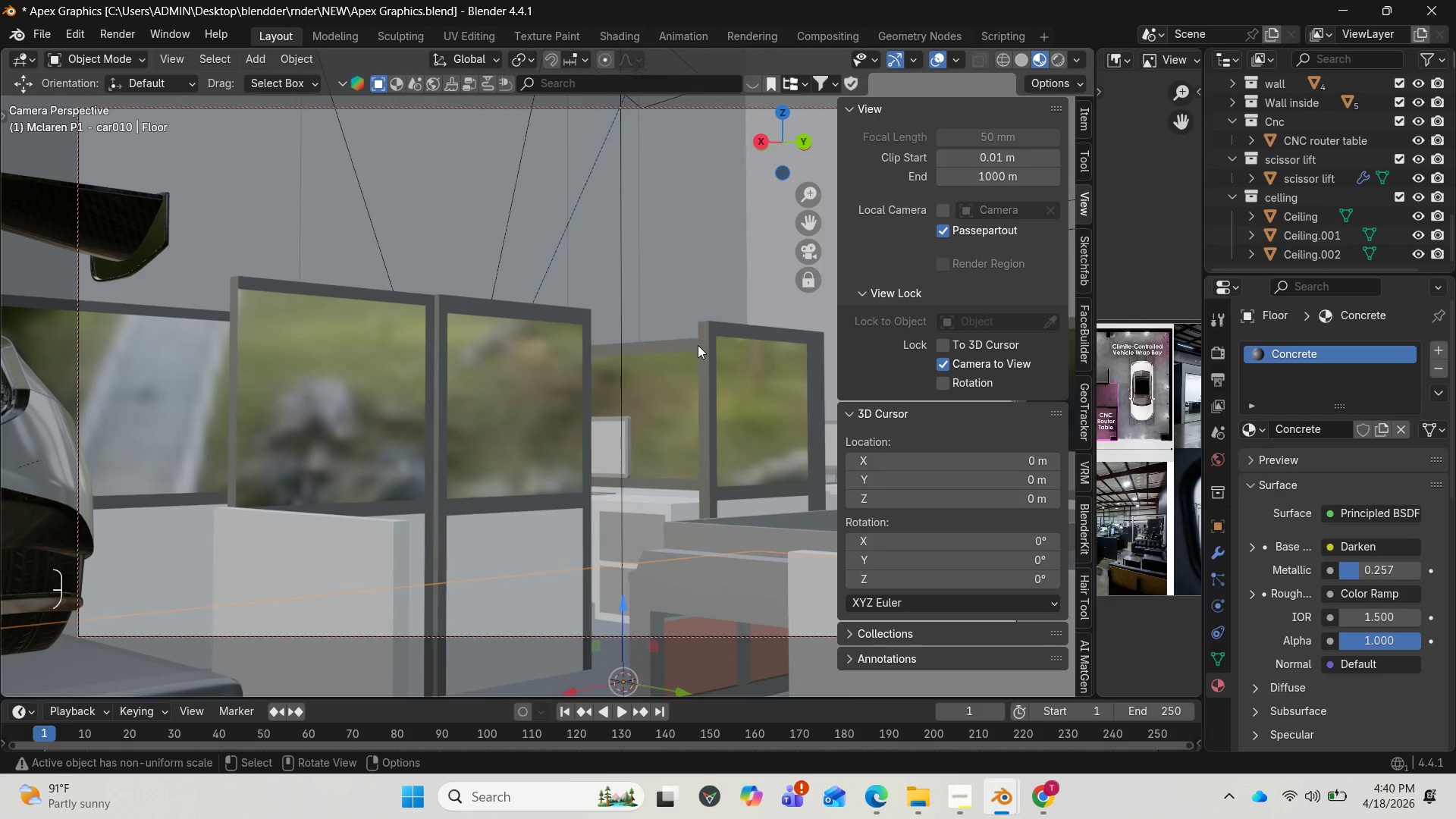 
scroll: coordinate [690, 347], scroll_direction: down, amount: 1.0
 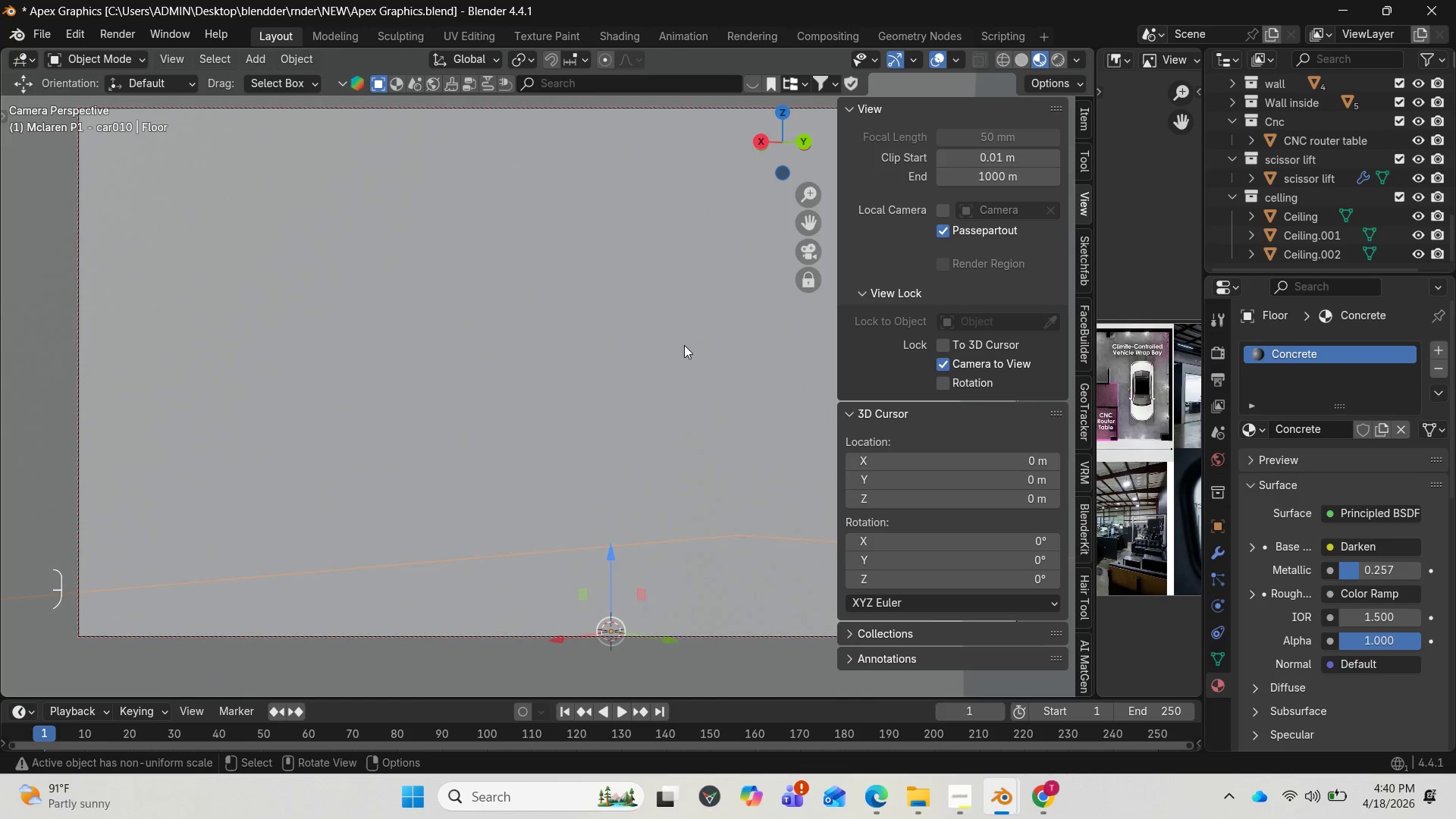 
scroll: coordinate [684, 345], scroll_direction: up, amount: 1.0
 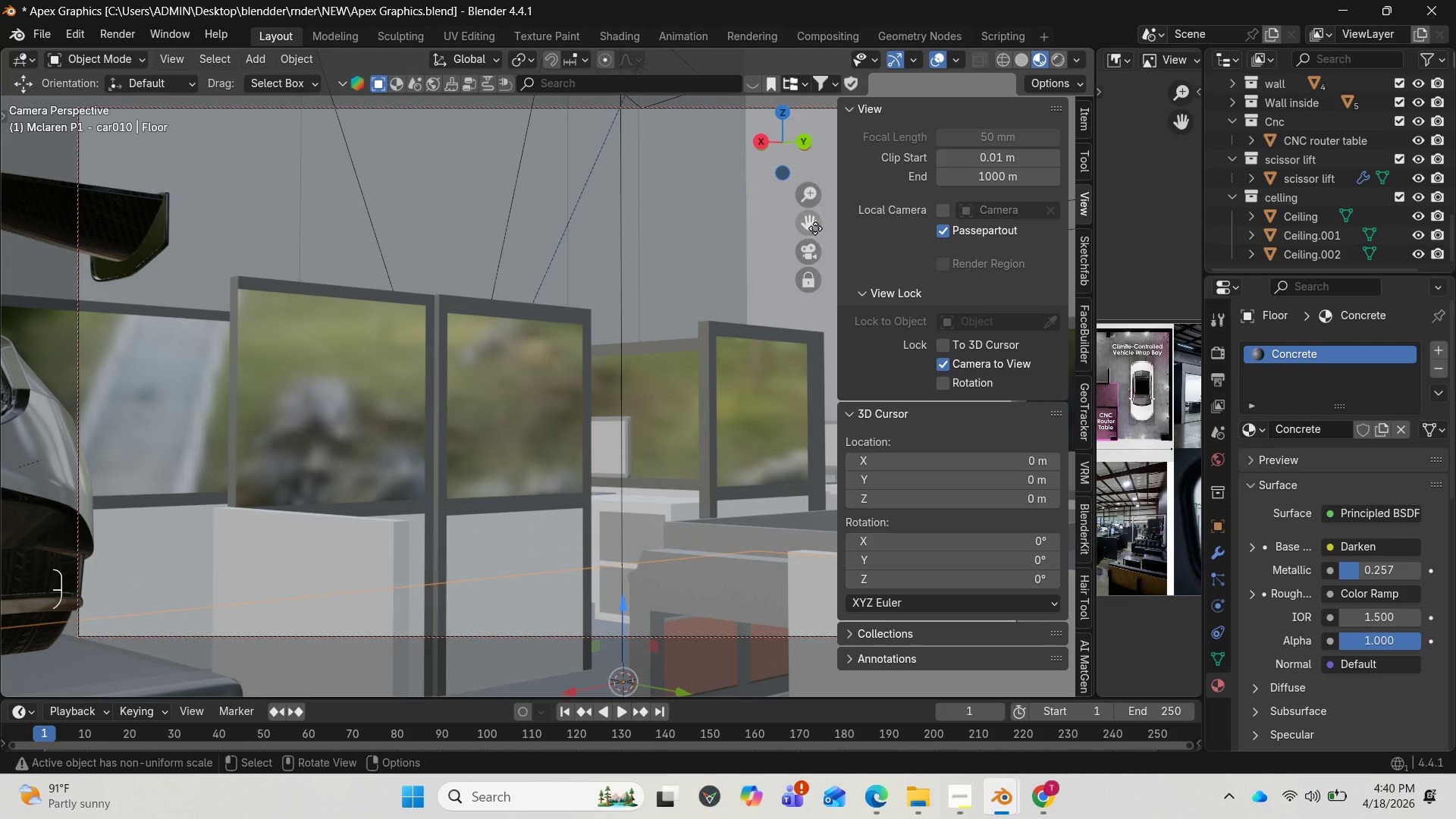 
left_click_drag(start_coordinate=[815, 220], to_coordinate=[829, 234])
 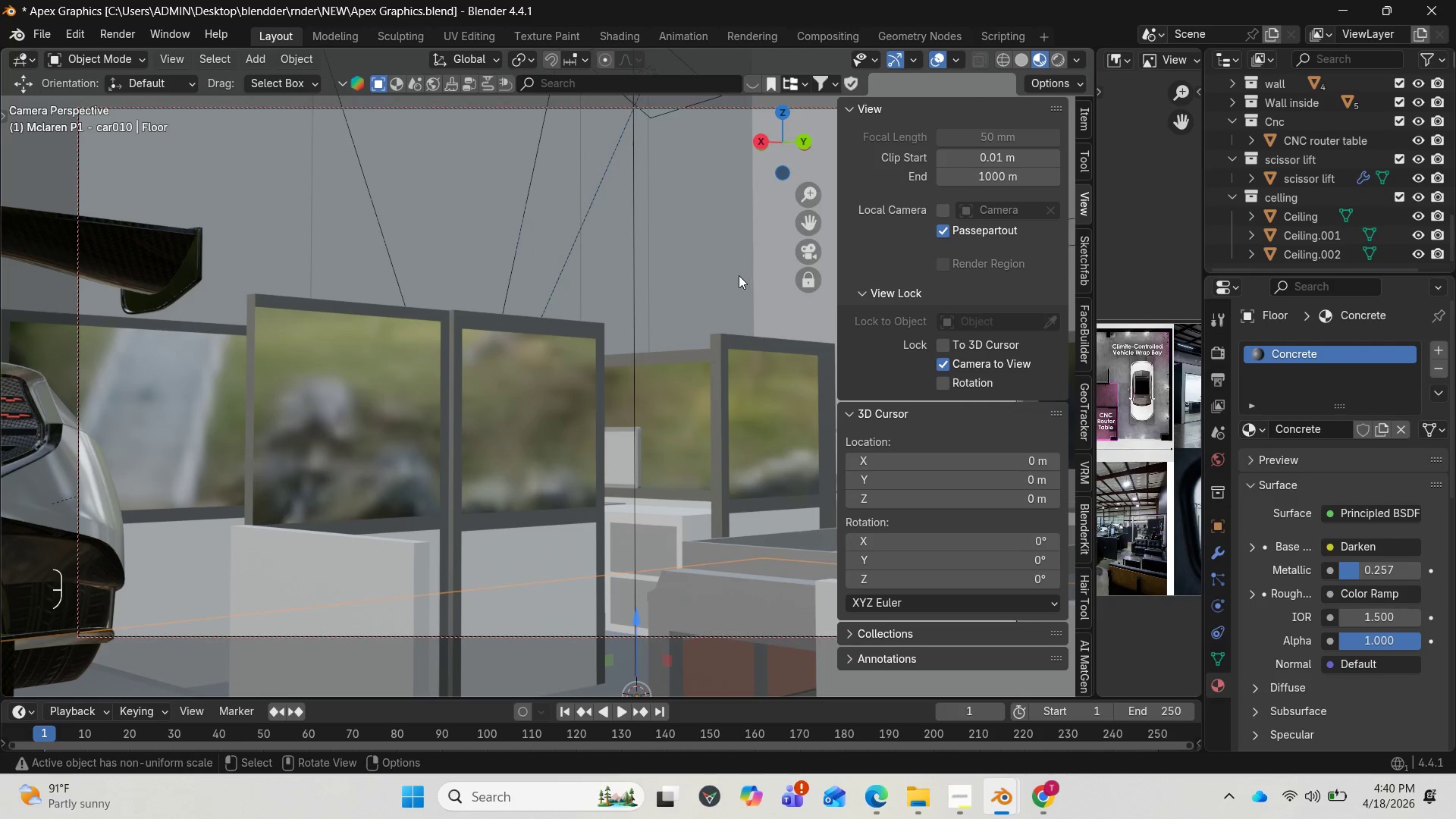 
key(N)
 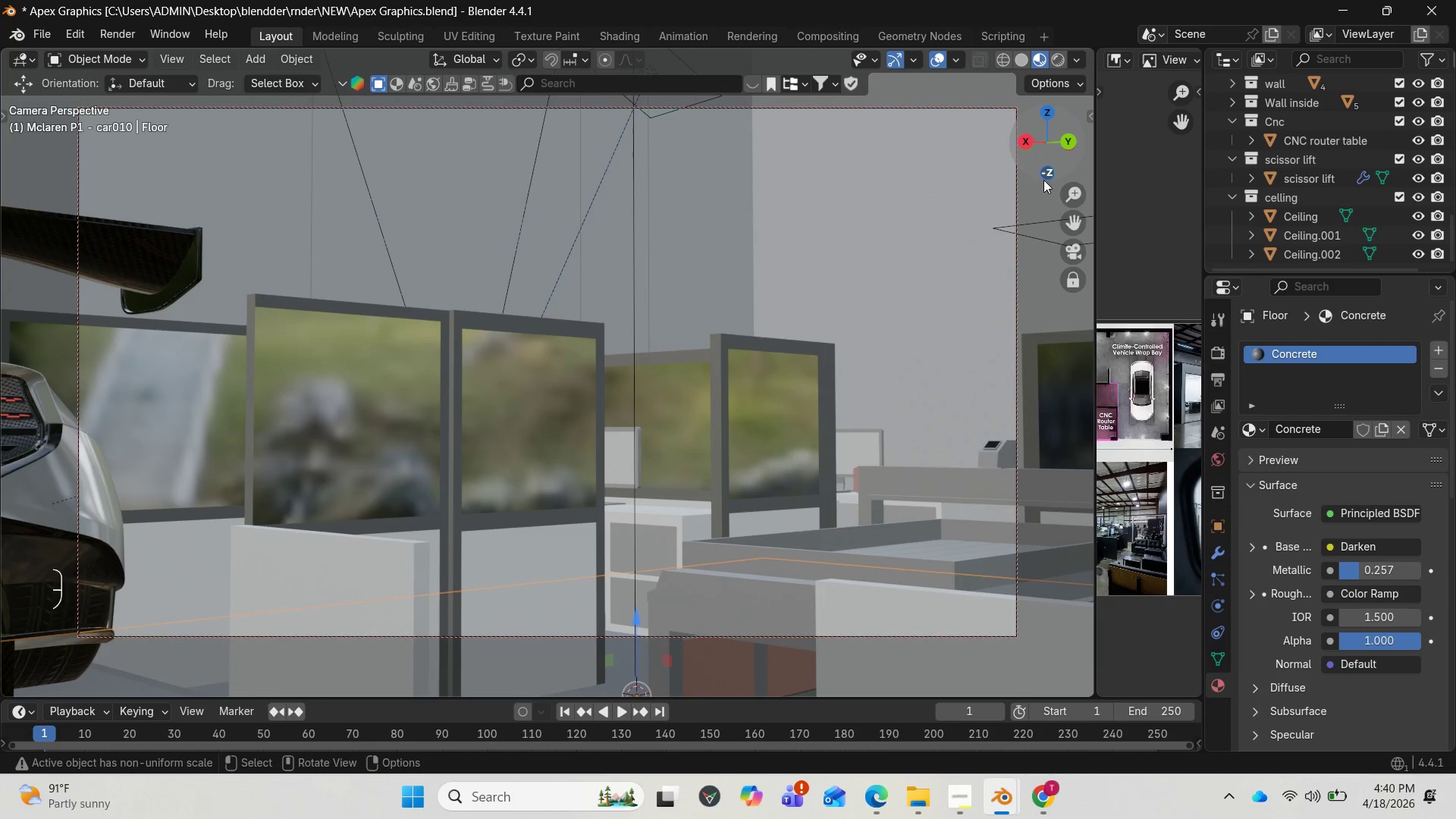 
left_click_drag(start_coordinate=[1078, 189], to_coordinate=[1077, 206])
 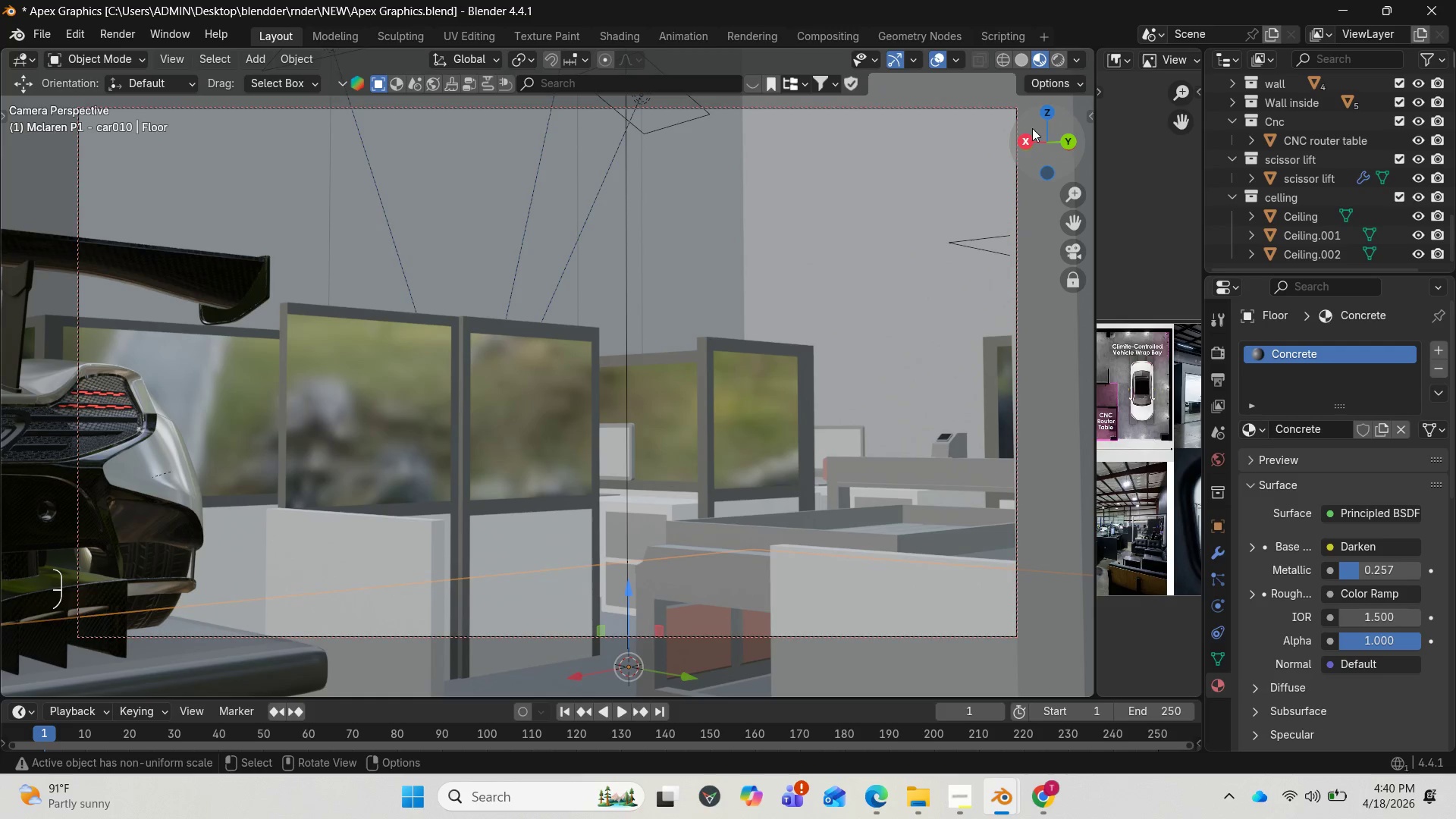 
left_click_drag(start_coordinate=[1030, 128], to_coordinate=[1043, 131])
 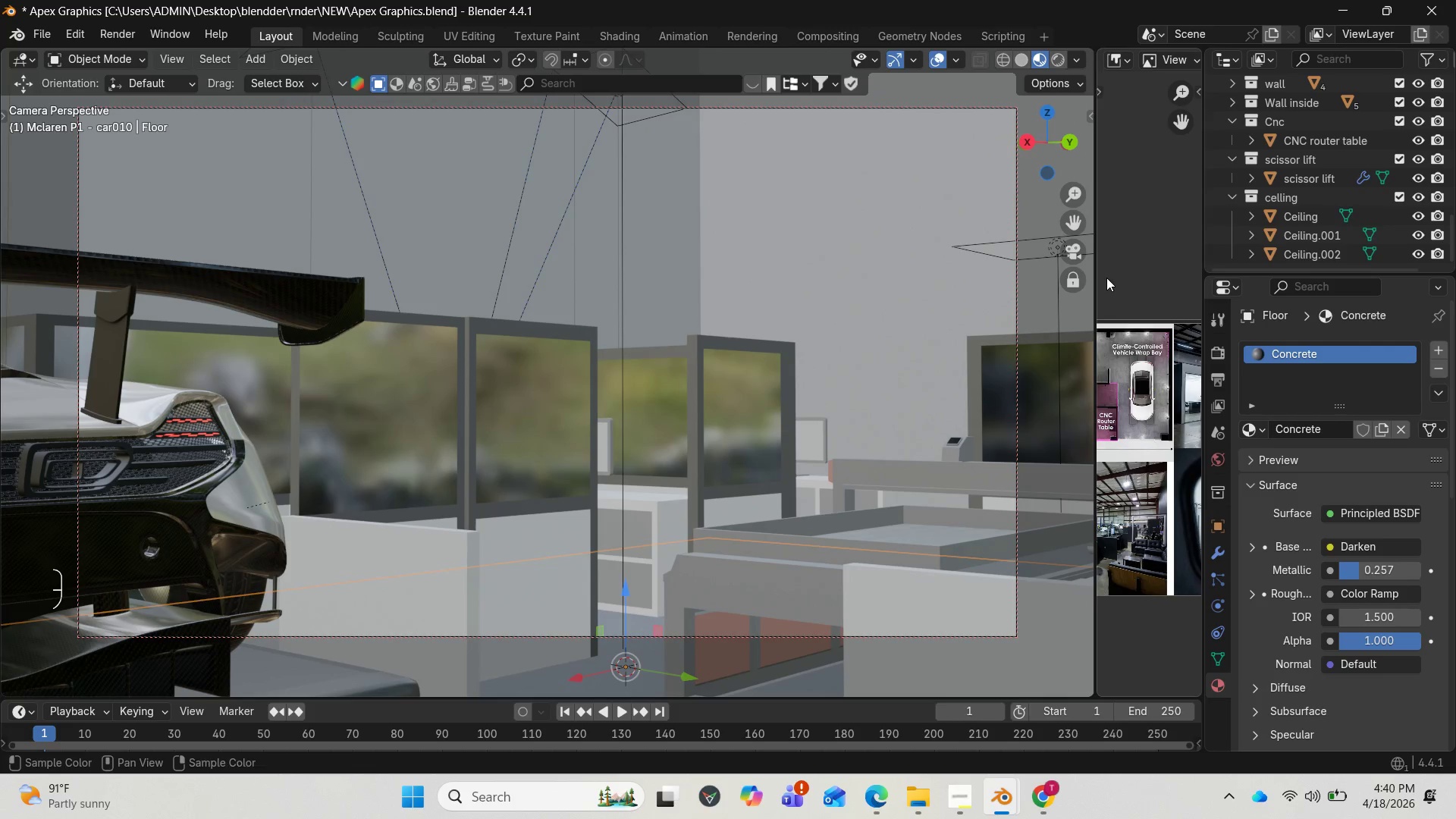 
wait(6.0)
 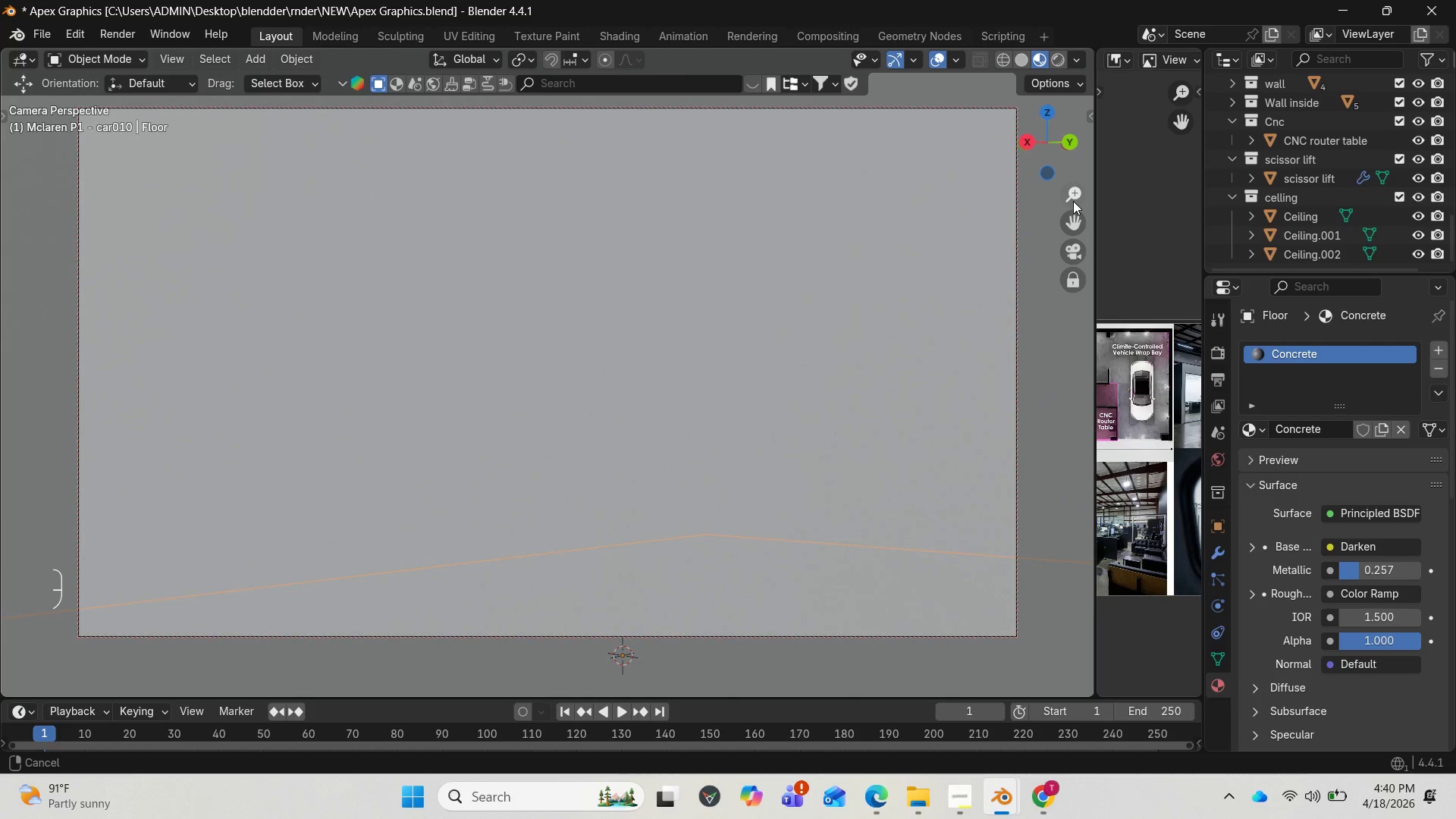 
left_click_drag(start_coordinate=[1075, 199], to_coordinate=[1089, 201])
 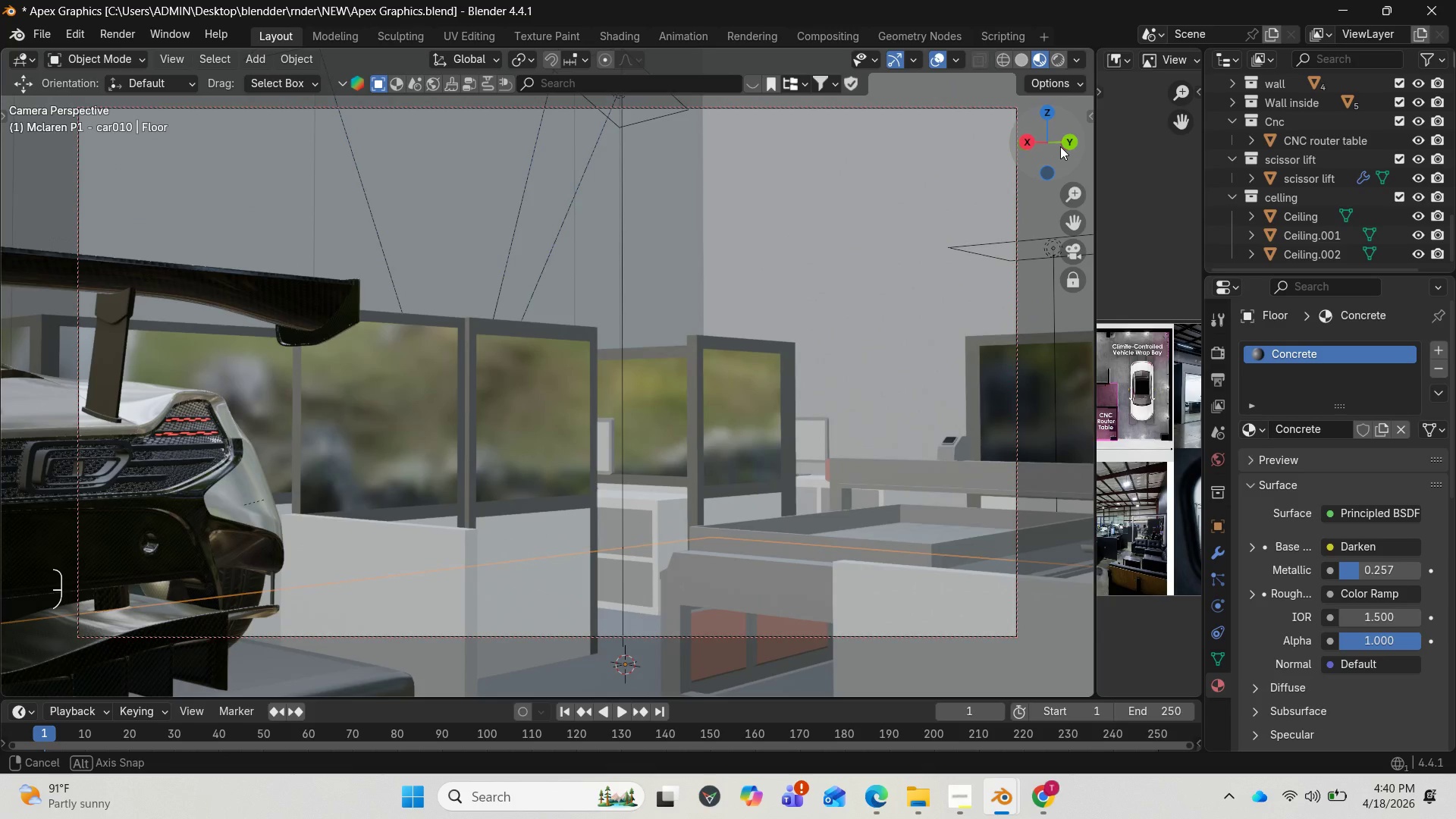 
left_click_drag(start_coordinate=[1067, 213], to_coordinate=[1024, 373])
 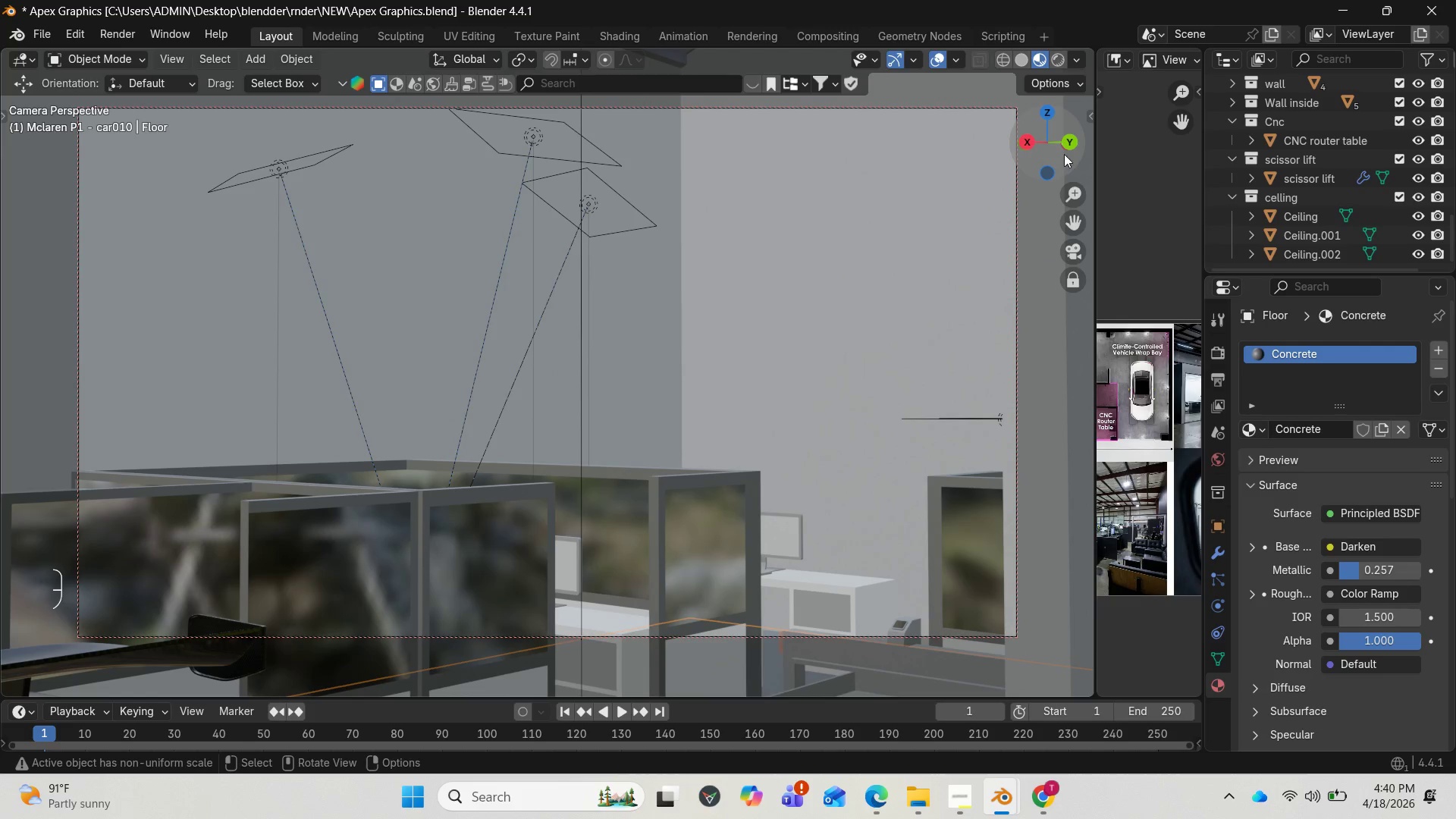 
left_click_drag(start_coordinate=[1057, 146], to_coordinate=[1053, 134])
 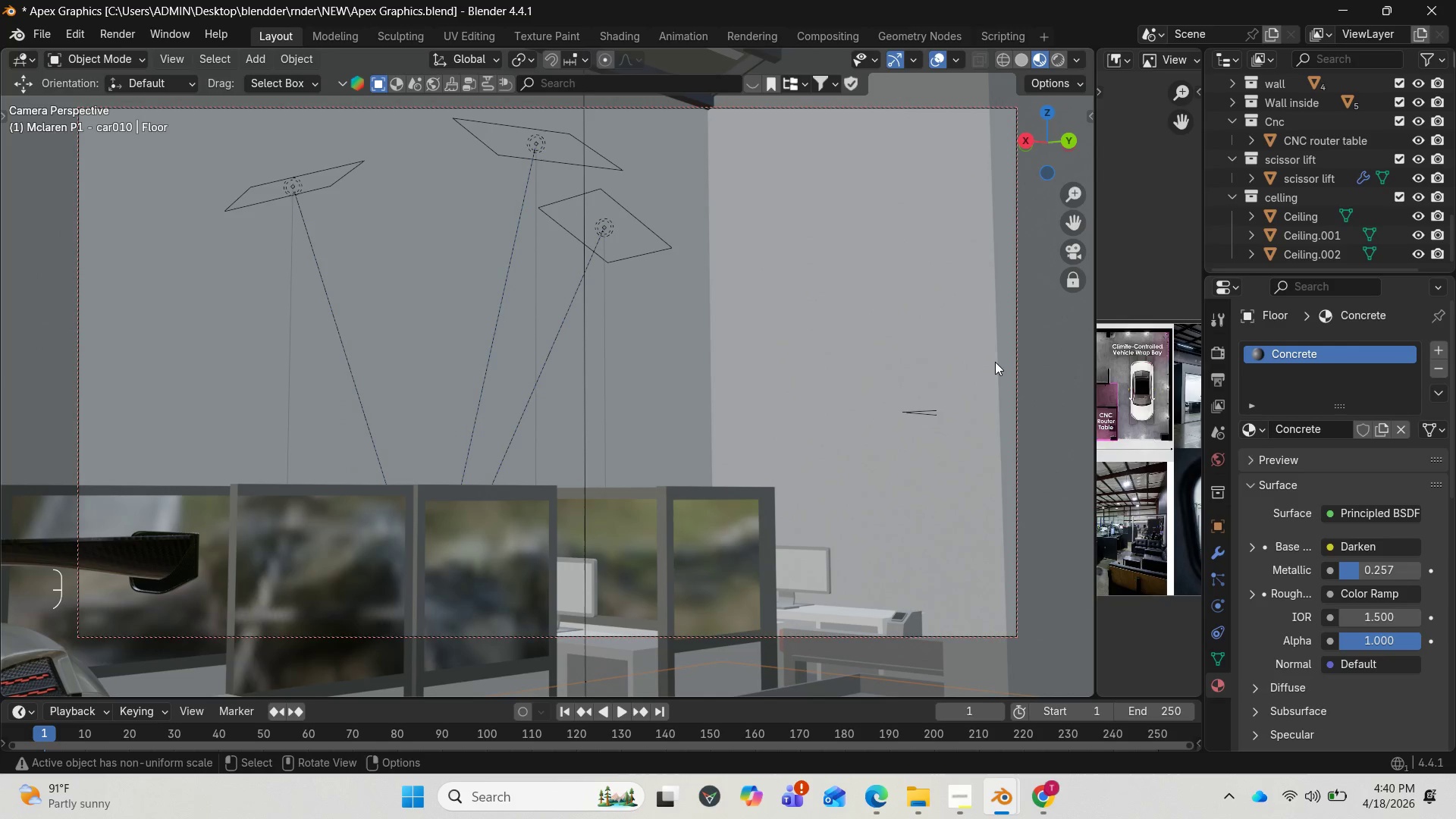 
key(N)
 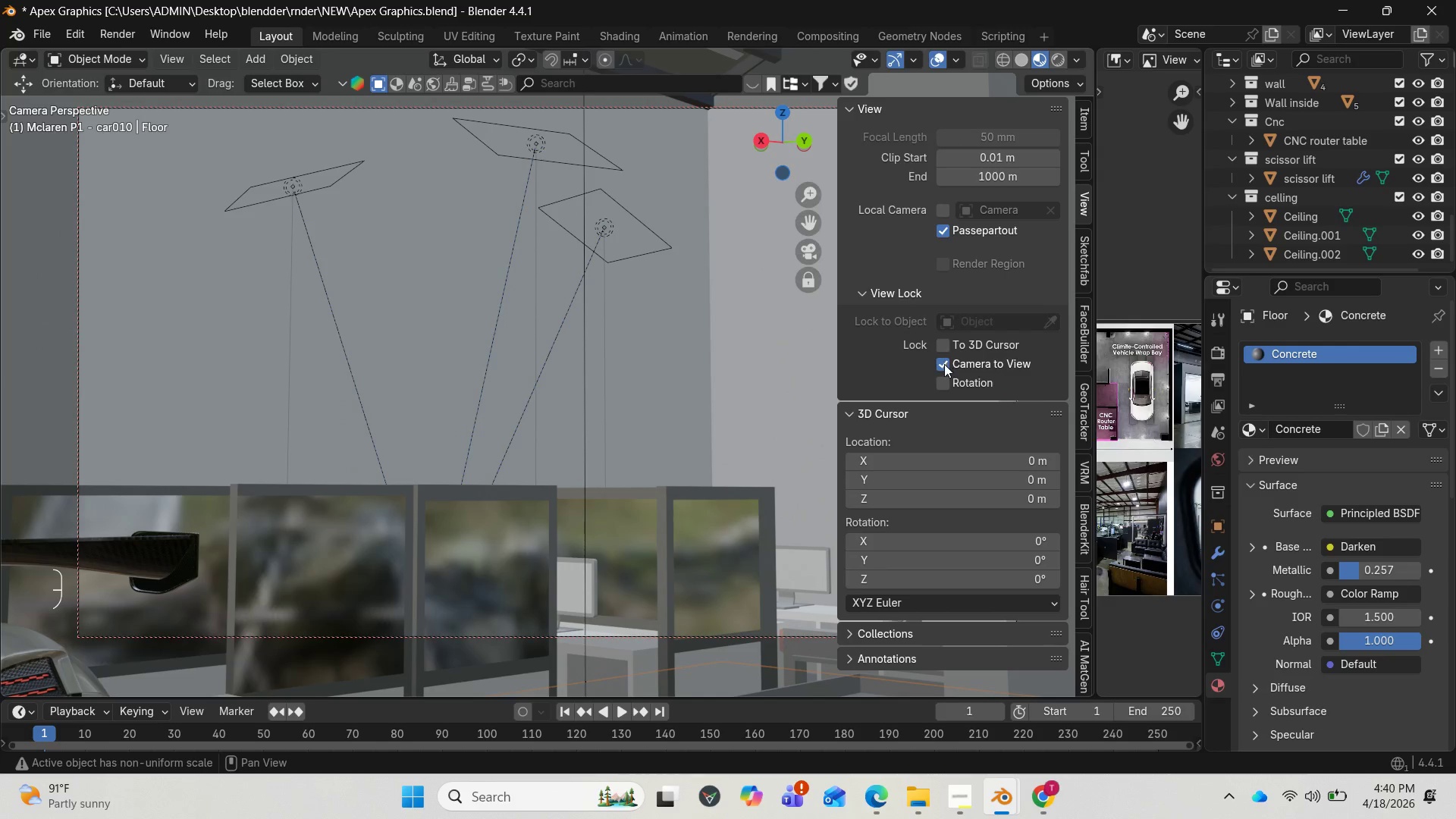 
left_click([946, 368])
 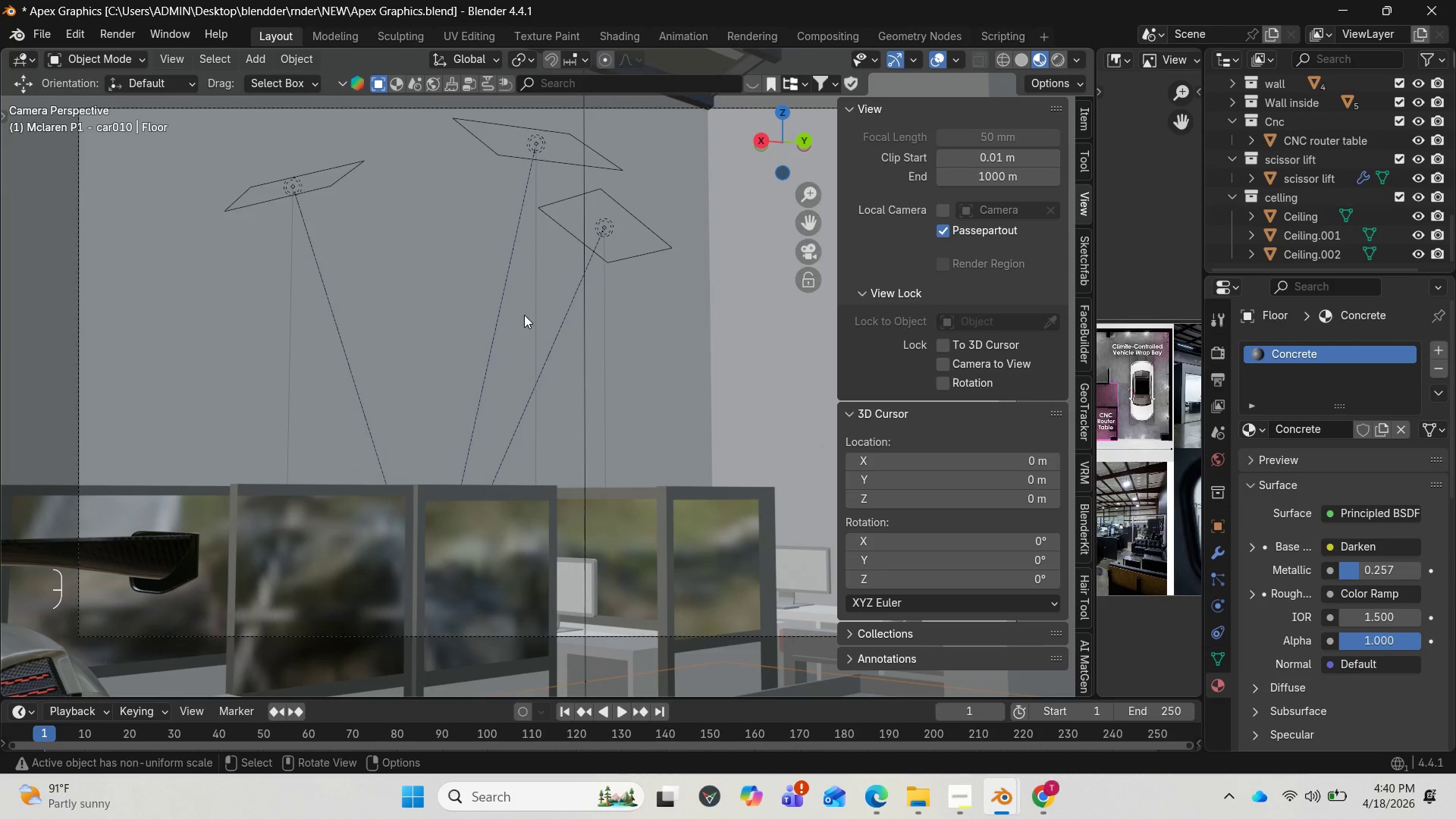 
scroll: coordinate [510, 312], scroll_direction: down, amount: 11.0
 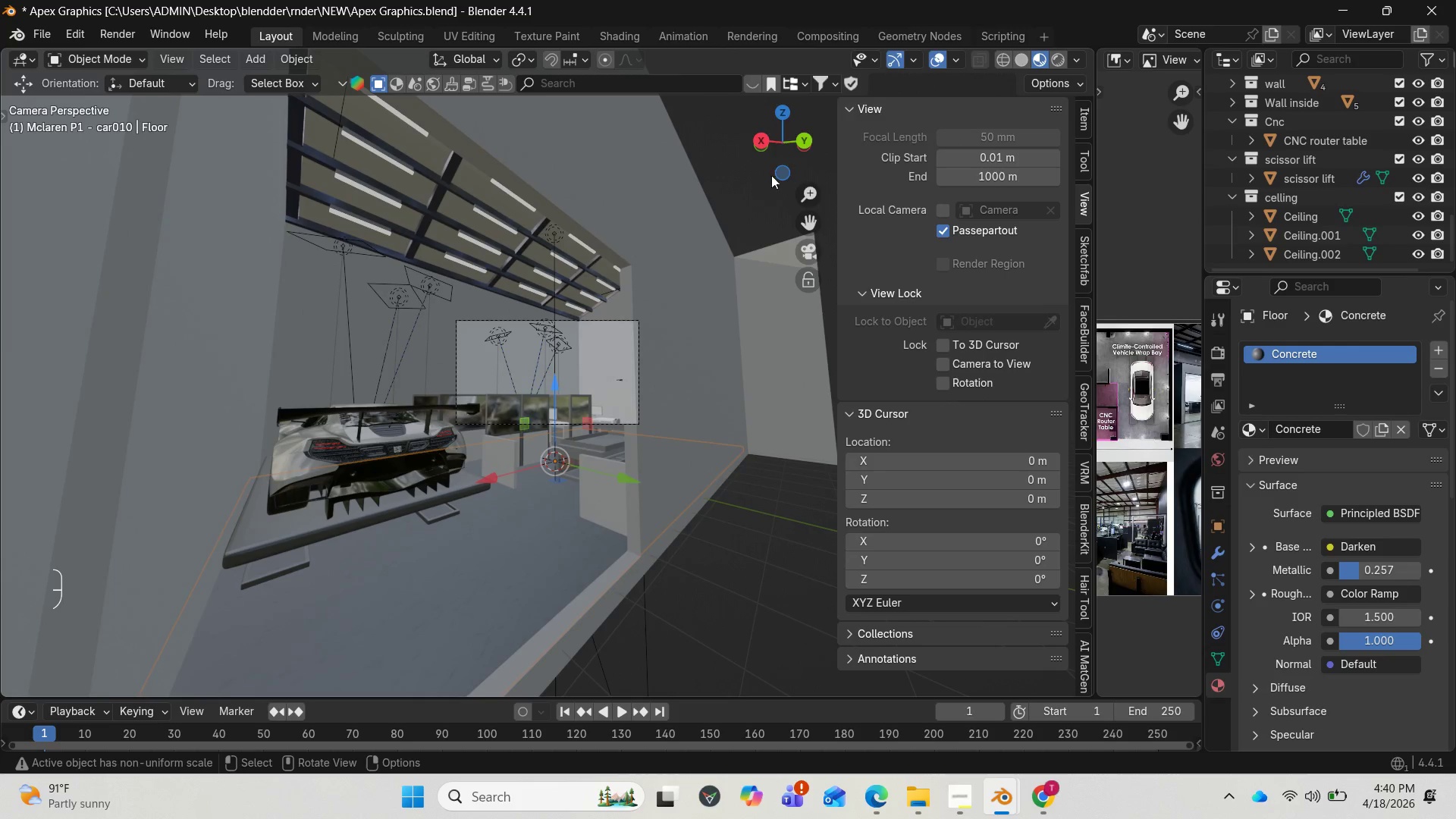 
left_click_drag(start_coordinate=[790, 155], to_coordinate=[772, 168])
 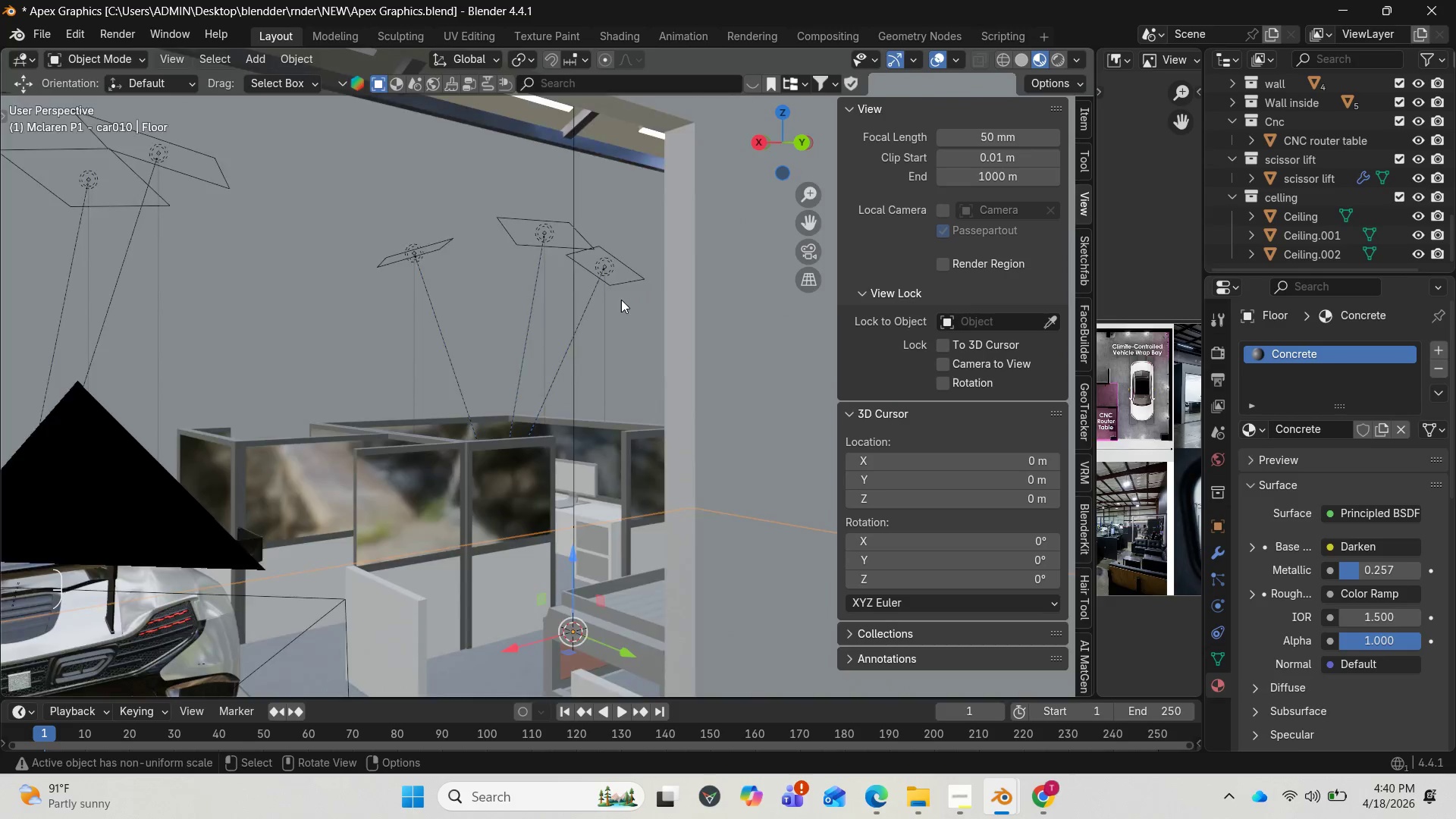 
scroll: coordinate [592, 315], scroll_direction: down, amount: 6.0
 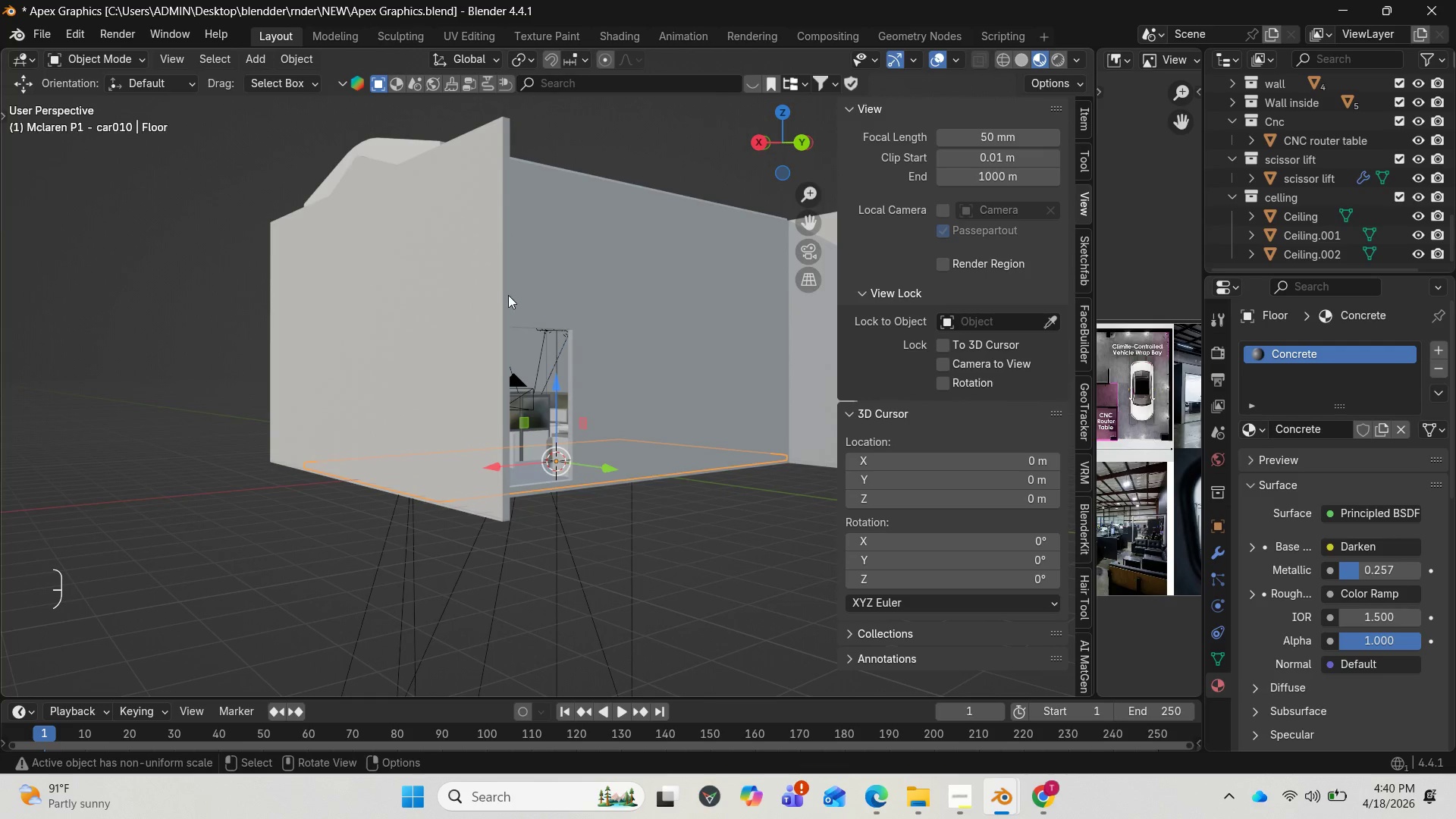 
left_click([501, 293])
 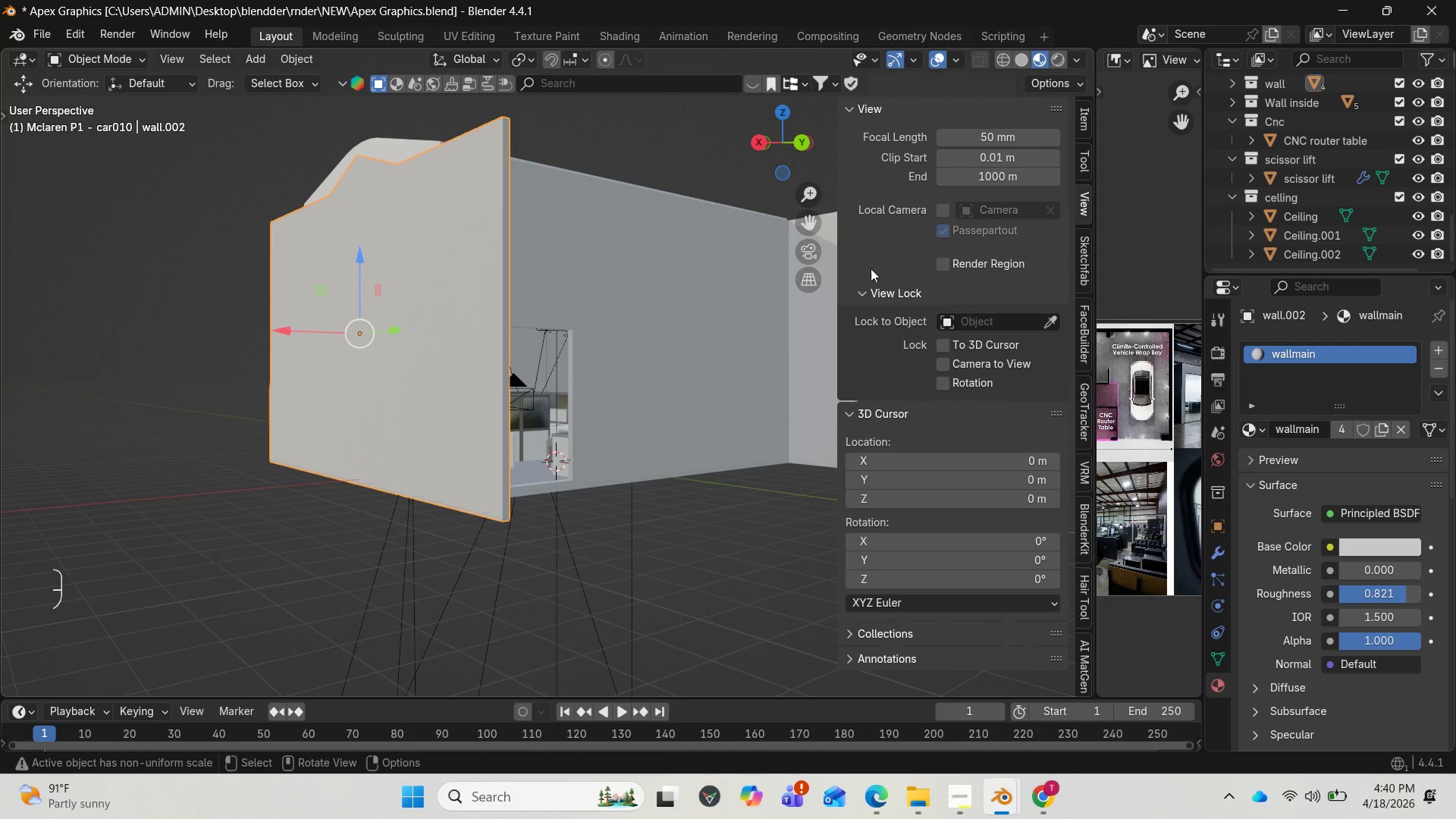 
scroll: coordinate [1322, 158], scroll_direction: down, amount: 5.0
 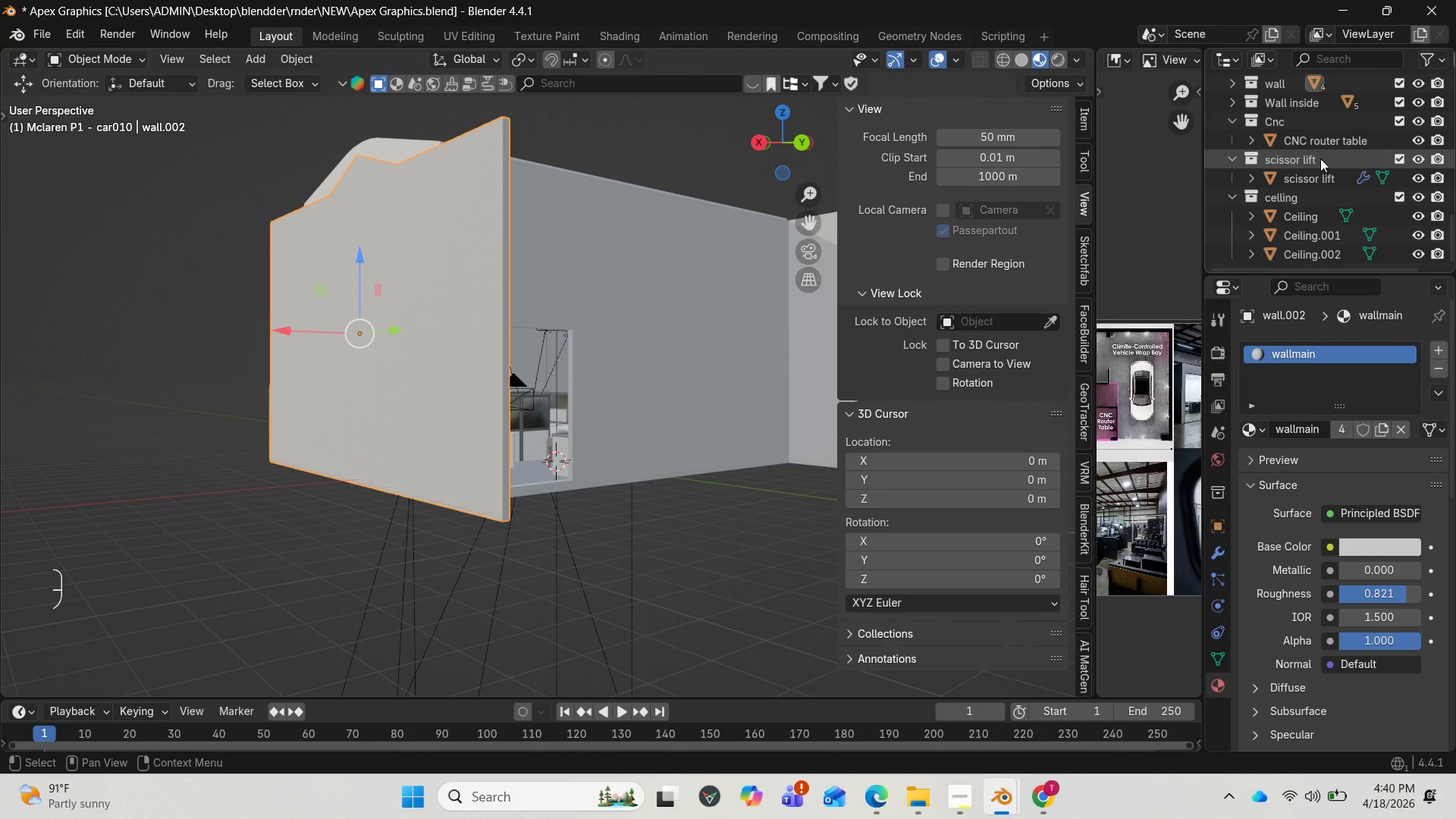 
key(NumpadDecimal)
 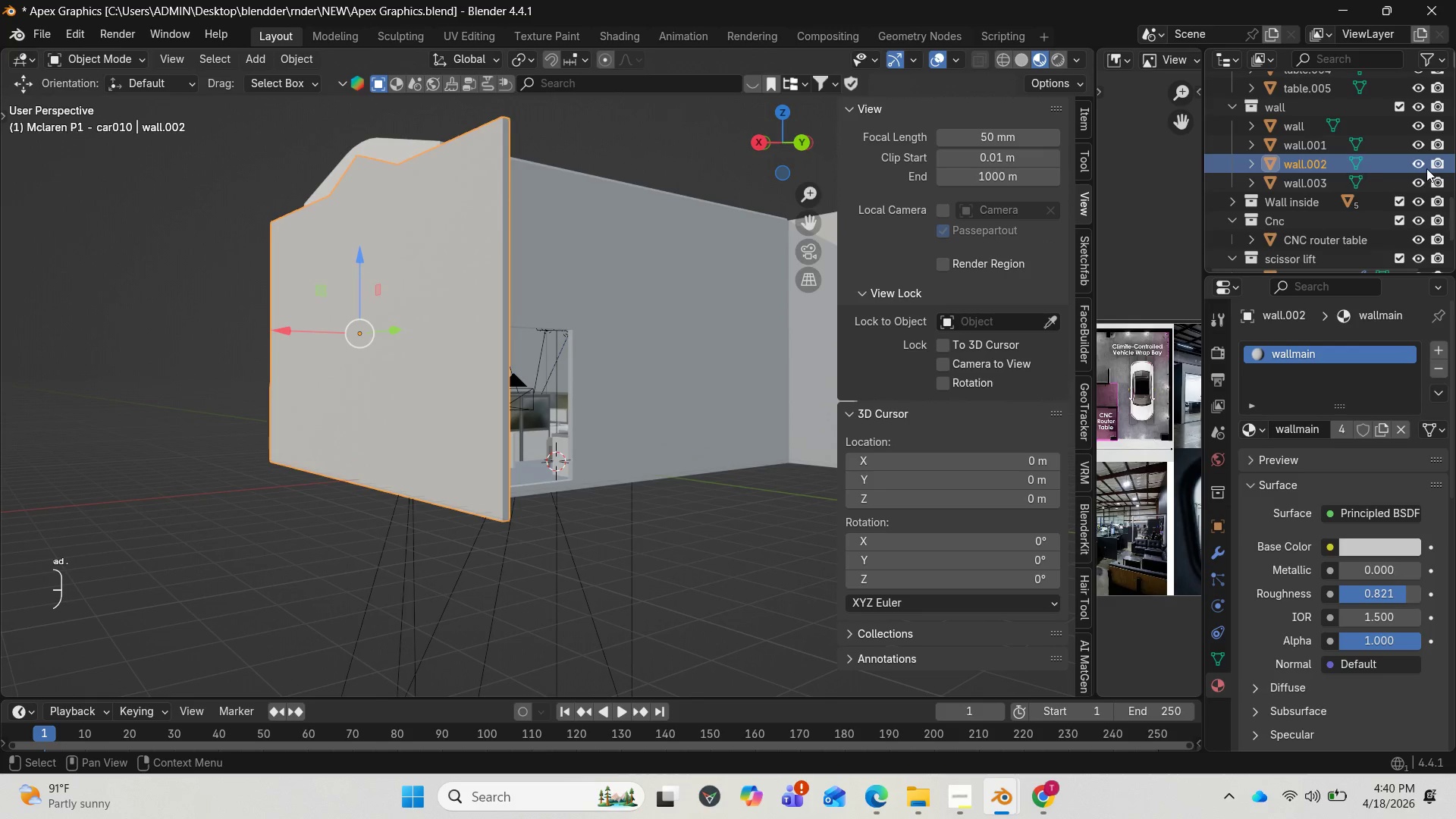 
left_click([1422, 166])
 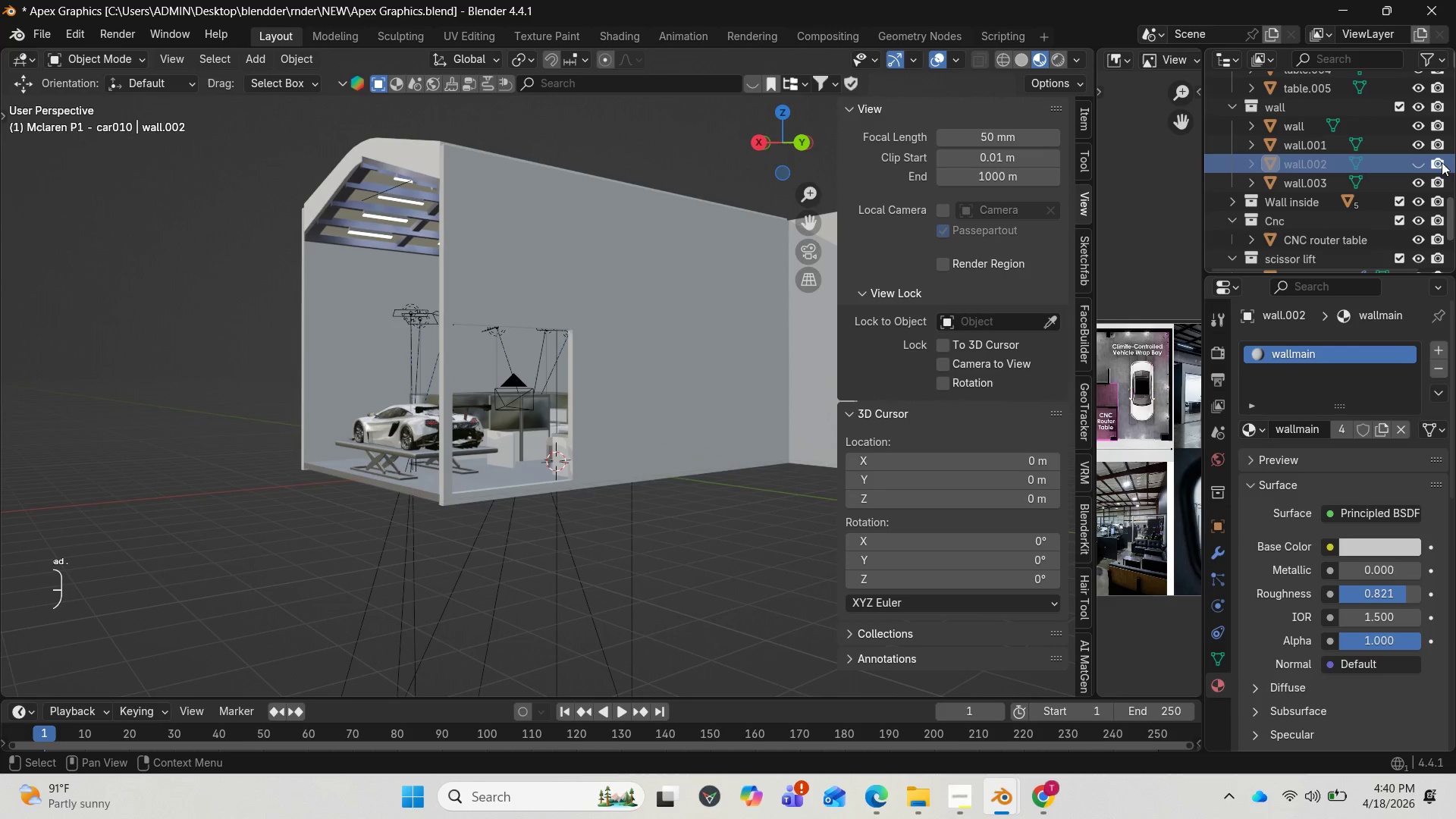 
left_click([1436, 162])
 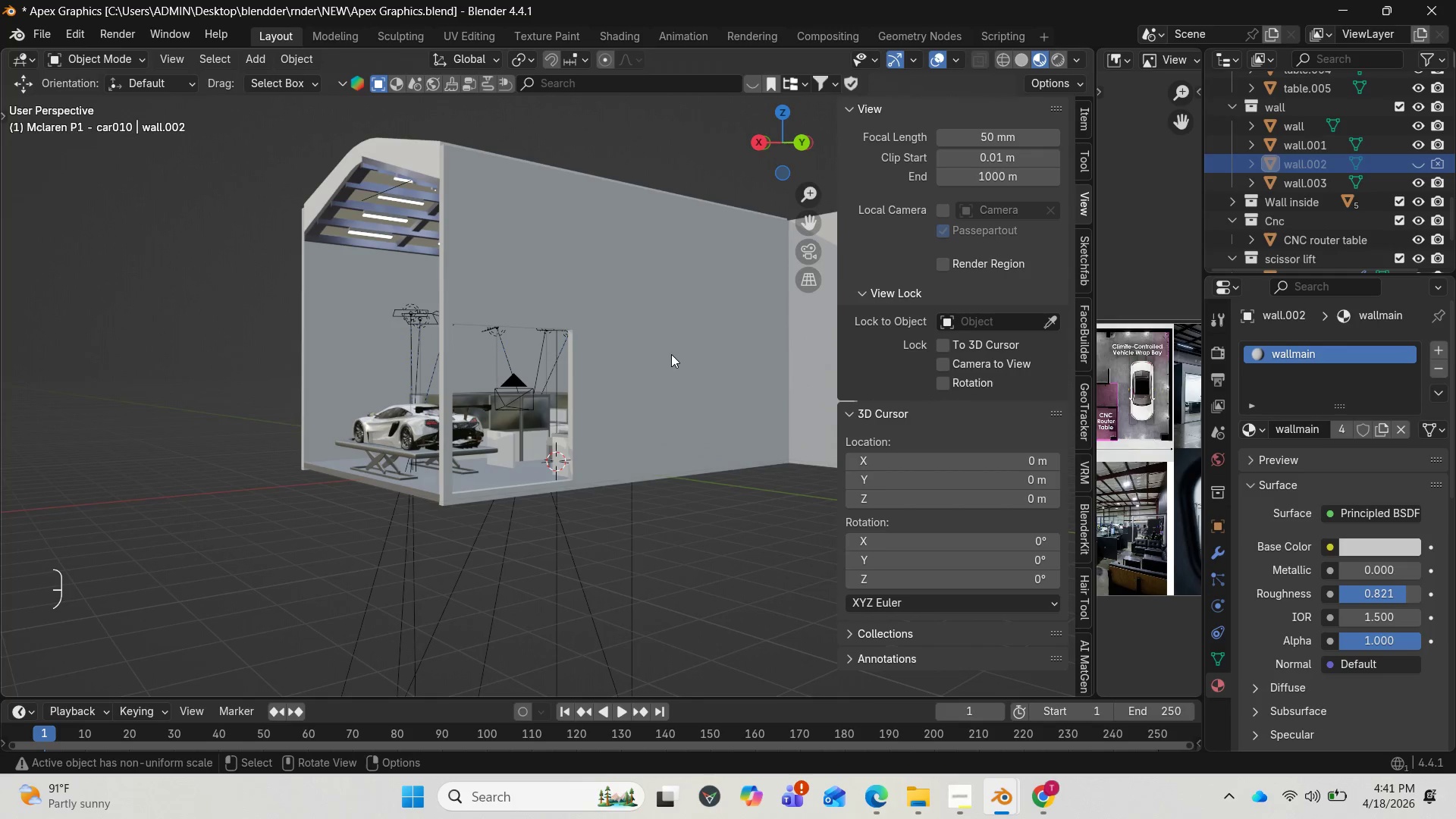 
key(Numpad0)
 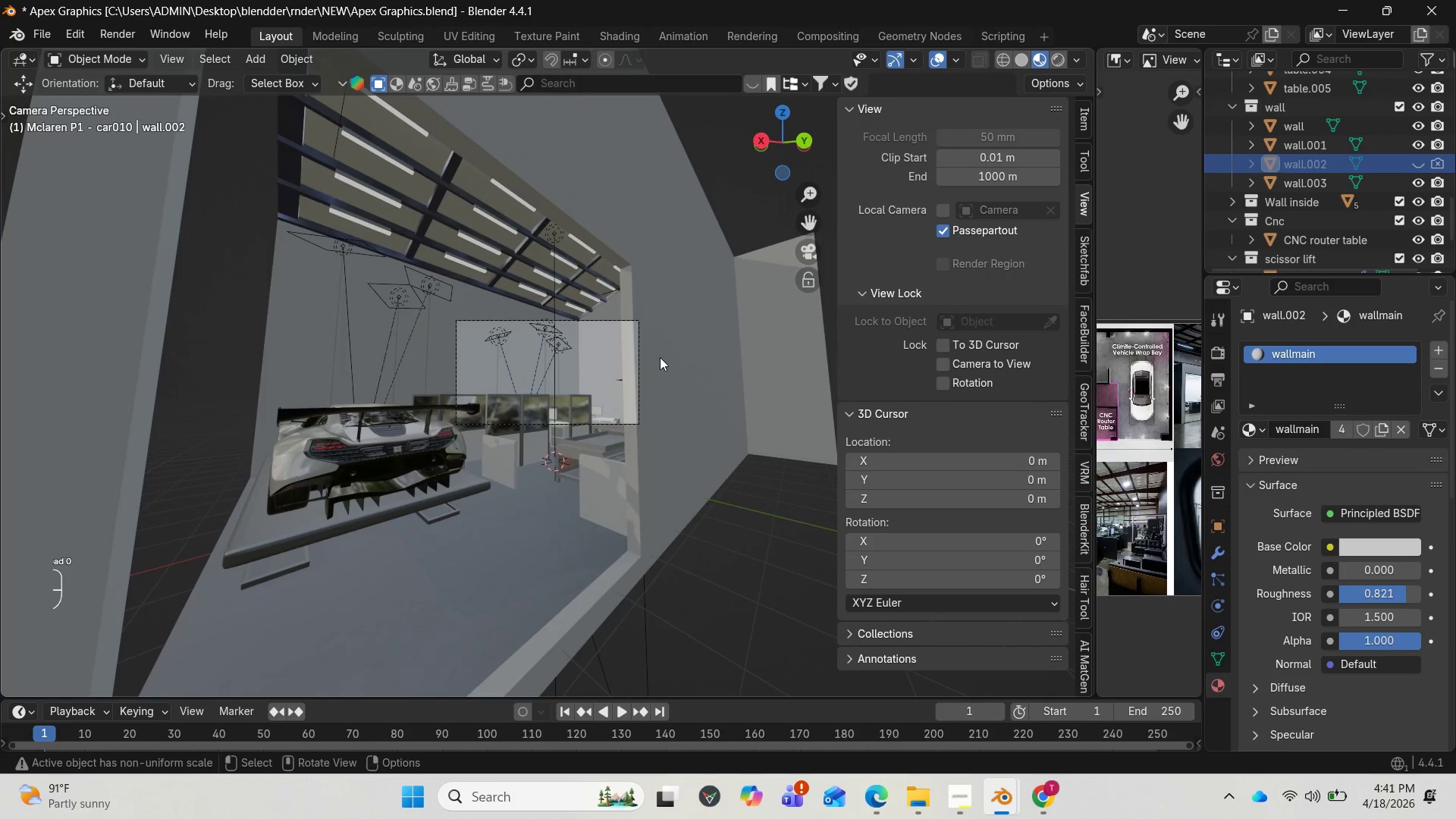 
scroll: coordinate [658, 359], scroll_direction: down, amount: 2.0
 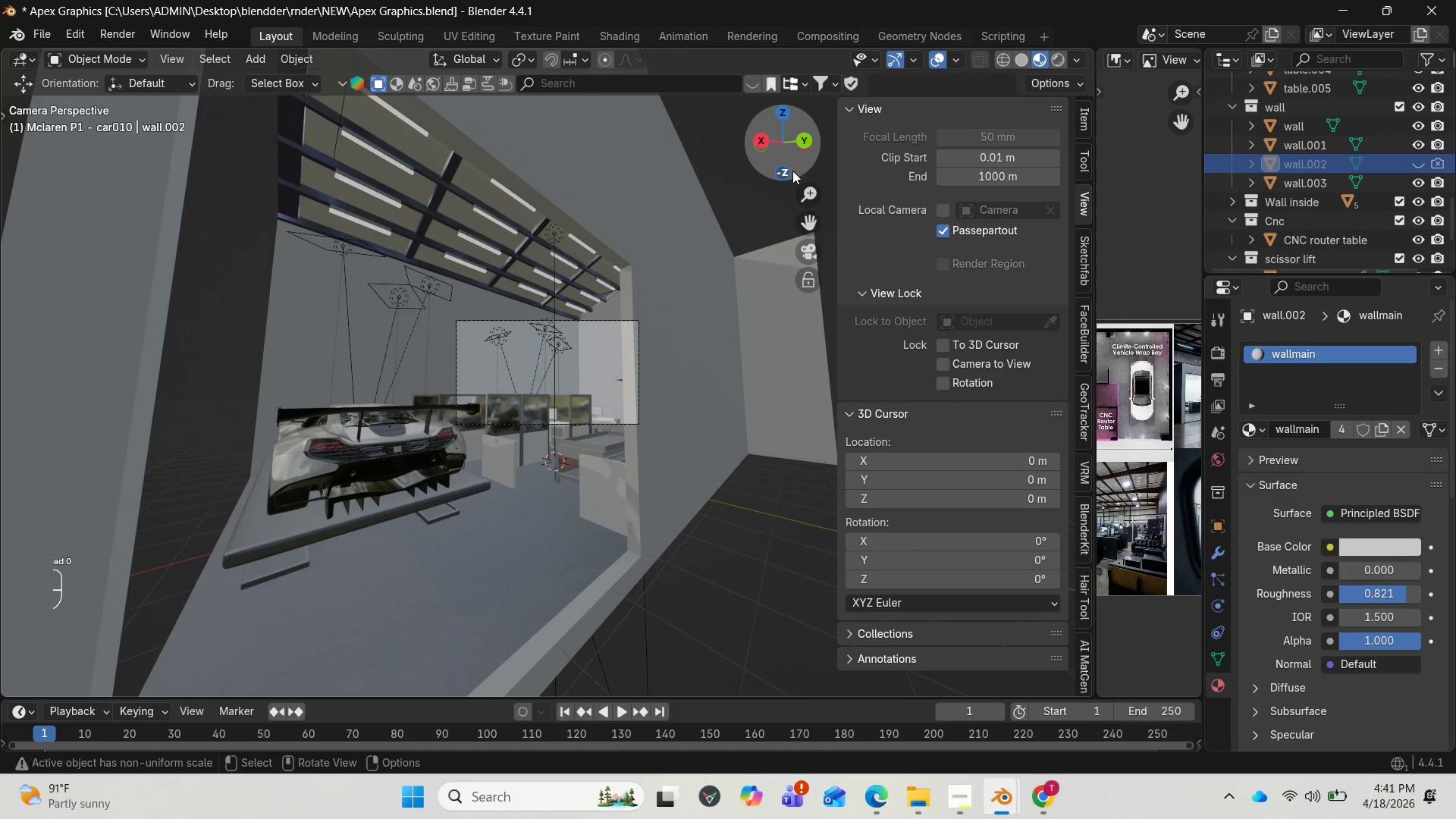 
left_click_drag(start_coordinate=[793, 167], to_coordinate=[826, 178])
 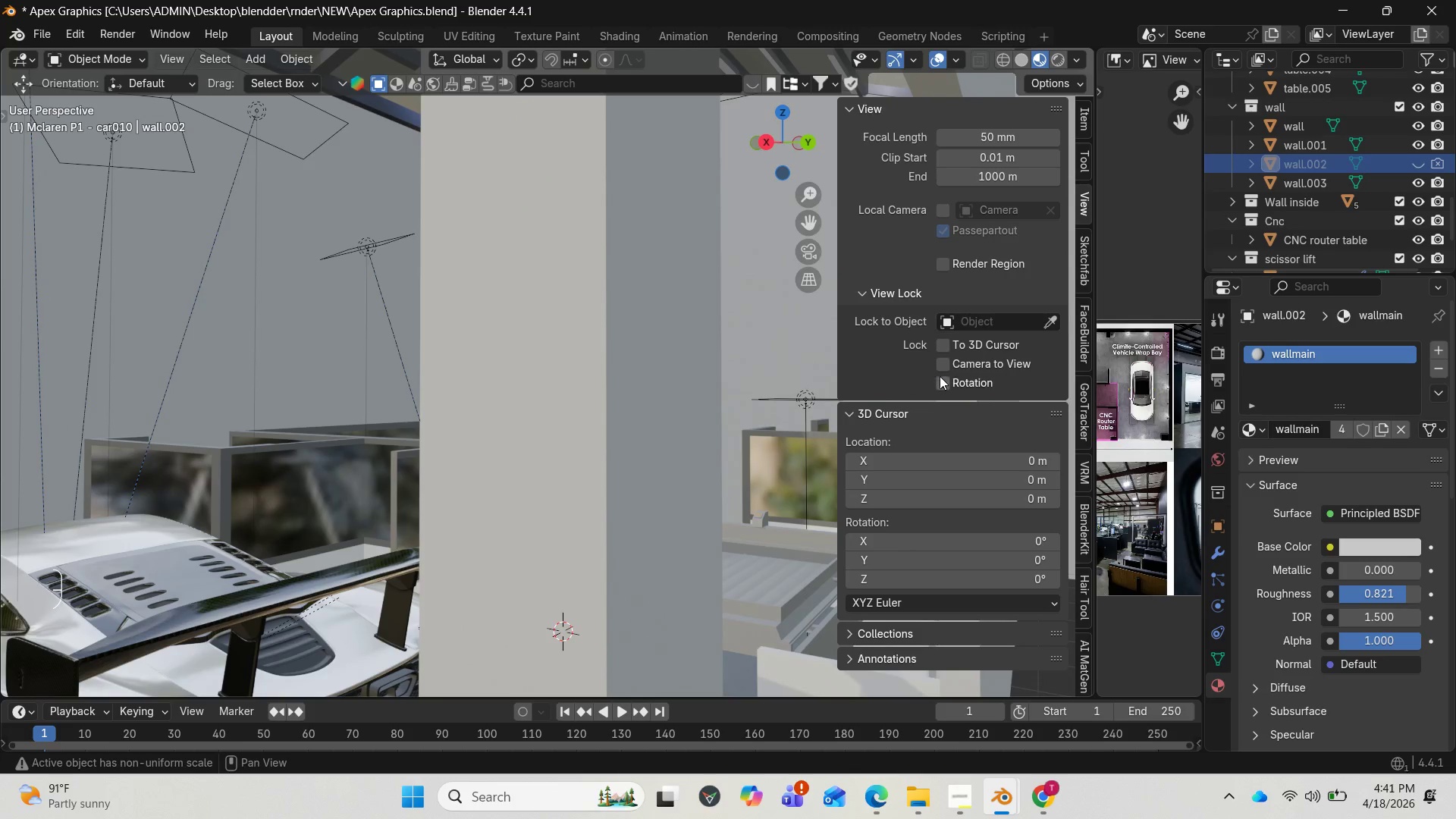 
left_click([943, 372])
 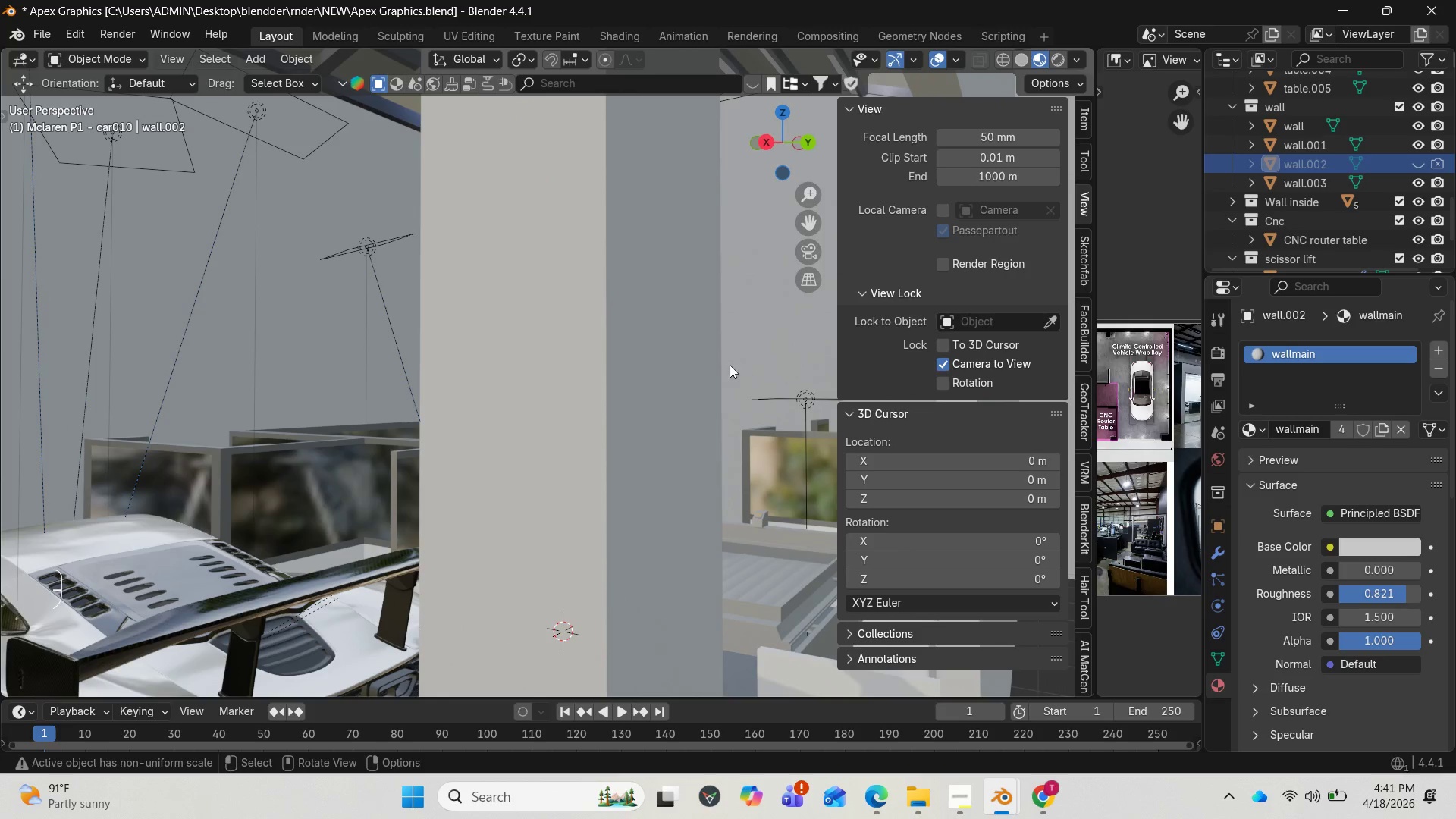 
scroll: coordinate [689, 353], scroll_direction: down, amount: 2.0
 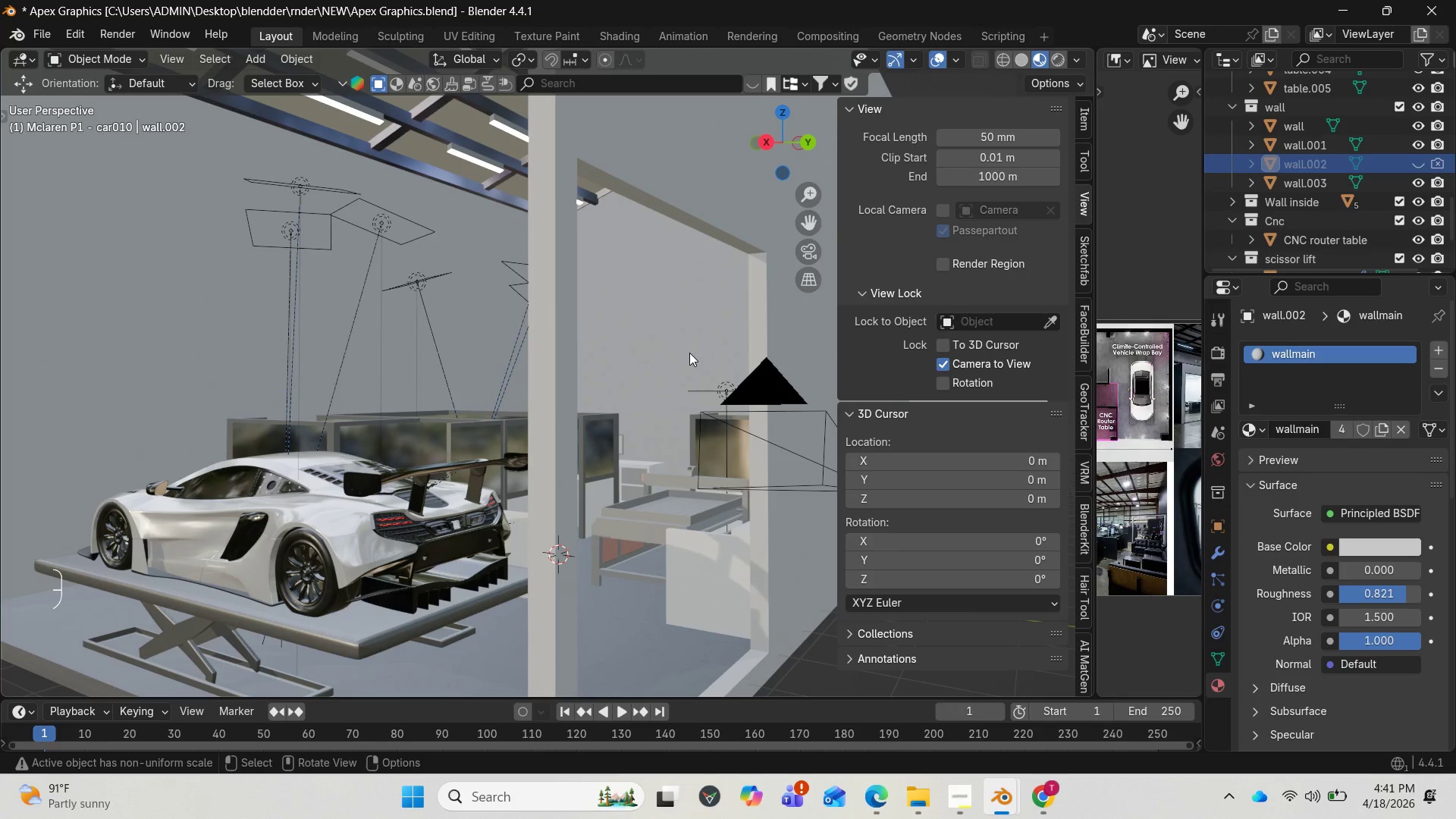 
key(Numpad0)
 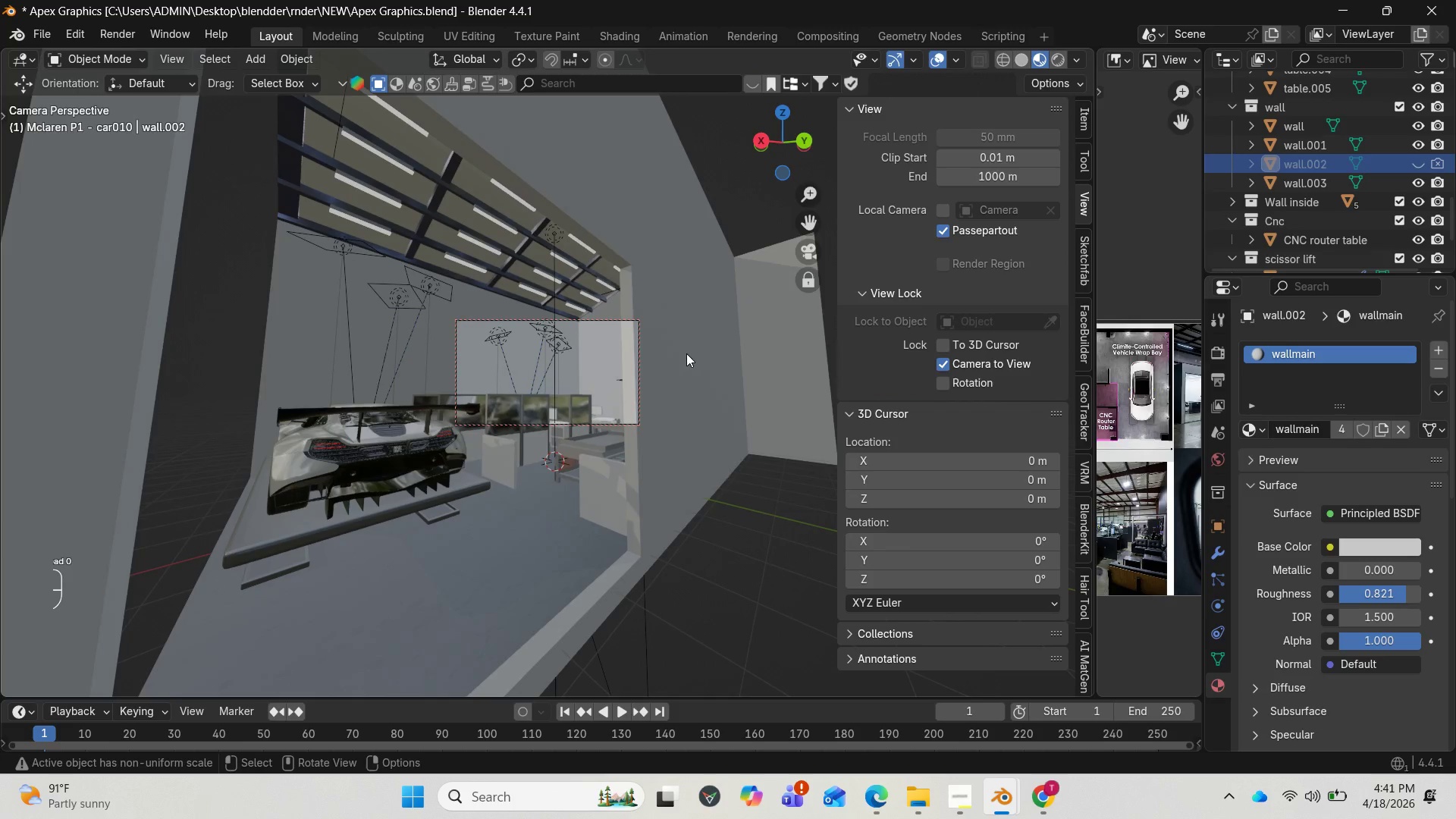 
scroll: coordinate [686, 353], scroll_direction: down, amount: 2.0
 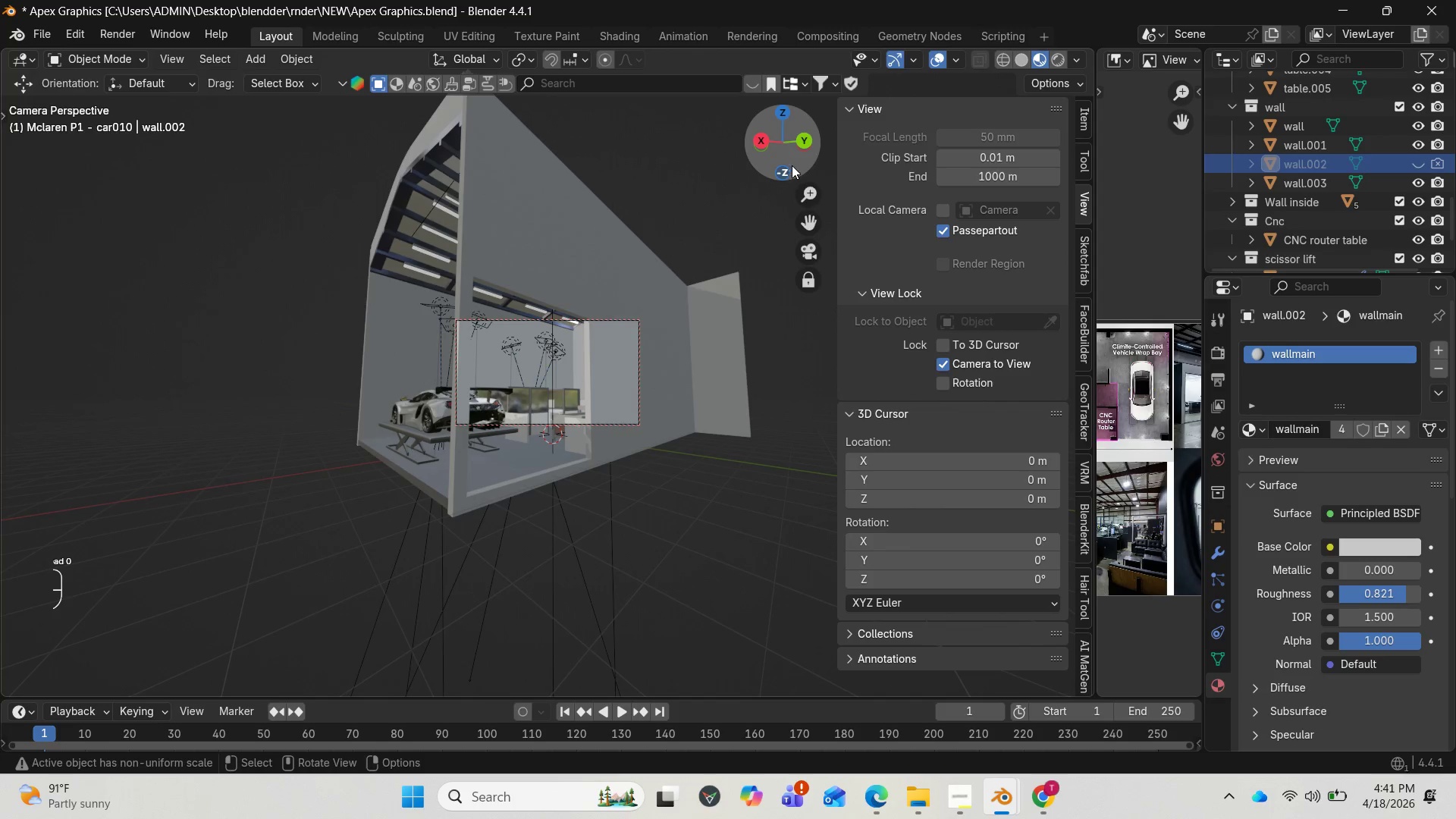 
left_click_drag(start_coordinate=[794, 159], to_coordinate=[849, 179])
 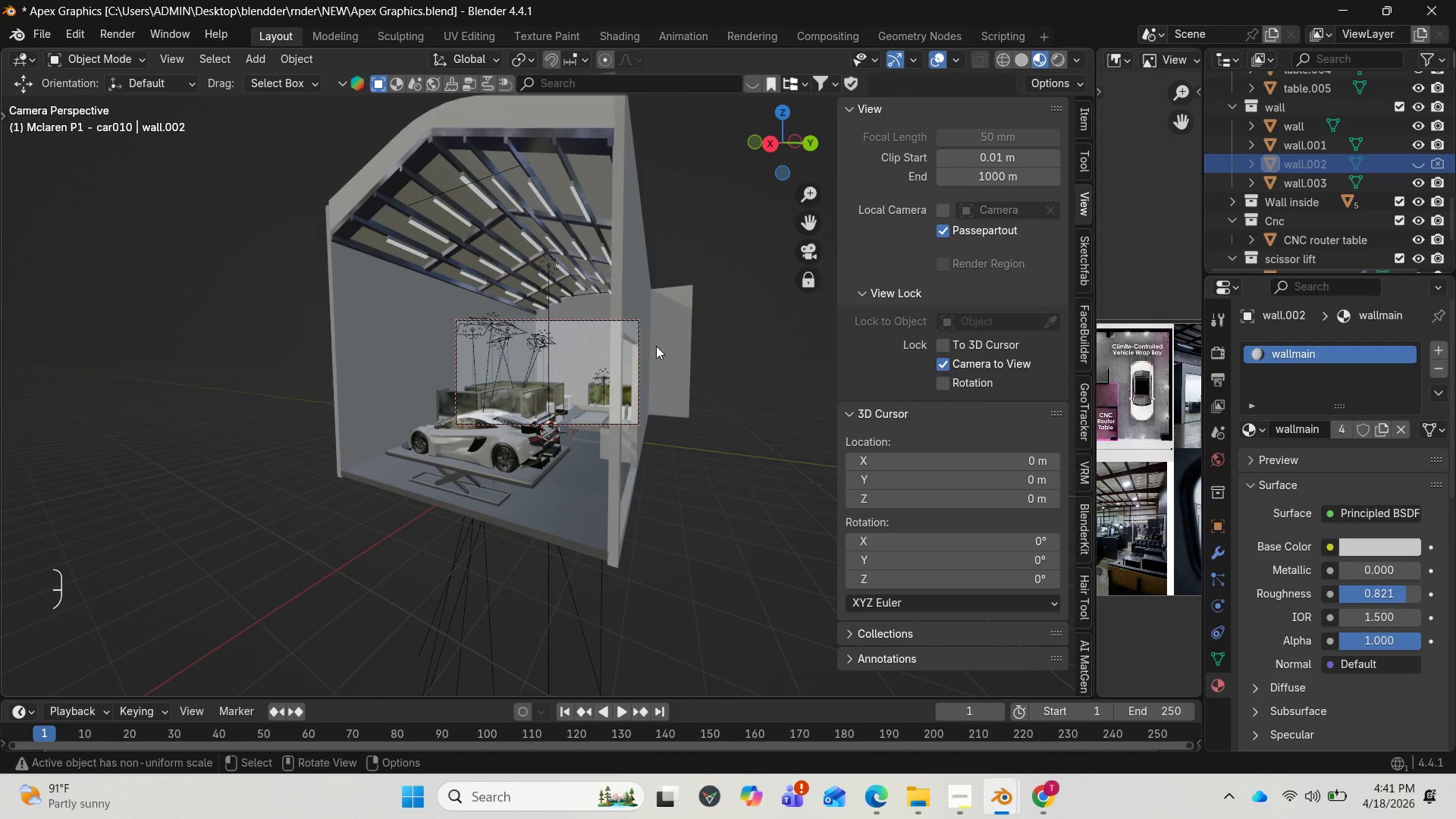 
scroll: coordinate [656, 346], scroll_direction: up, amount: 1.0
 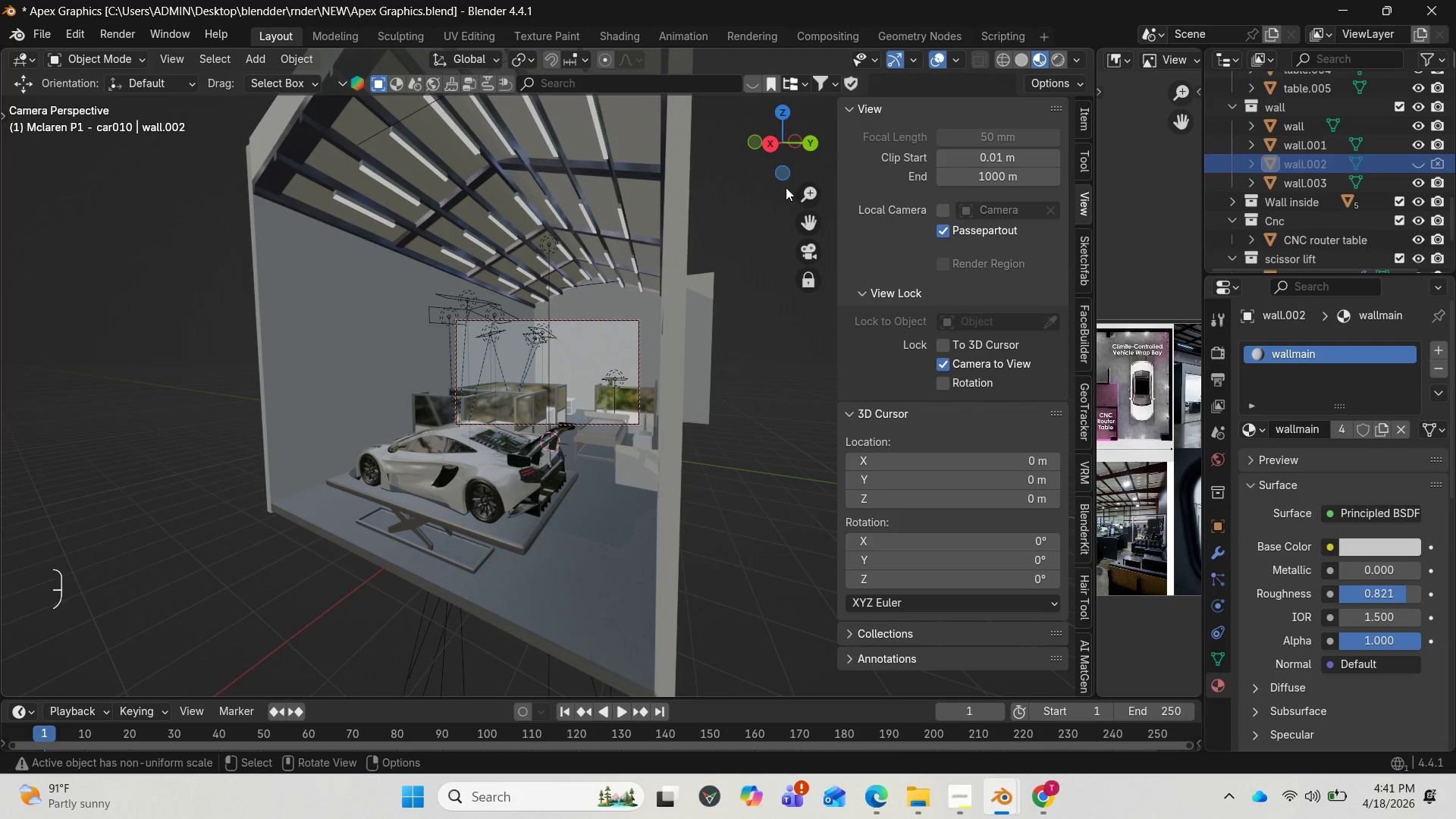 
left_click_drag(start_coordinate=[791, 161], to_coordinate=[765, 143])
 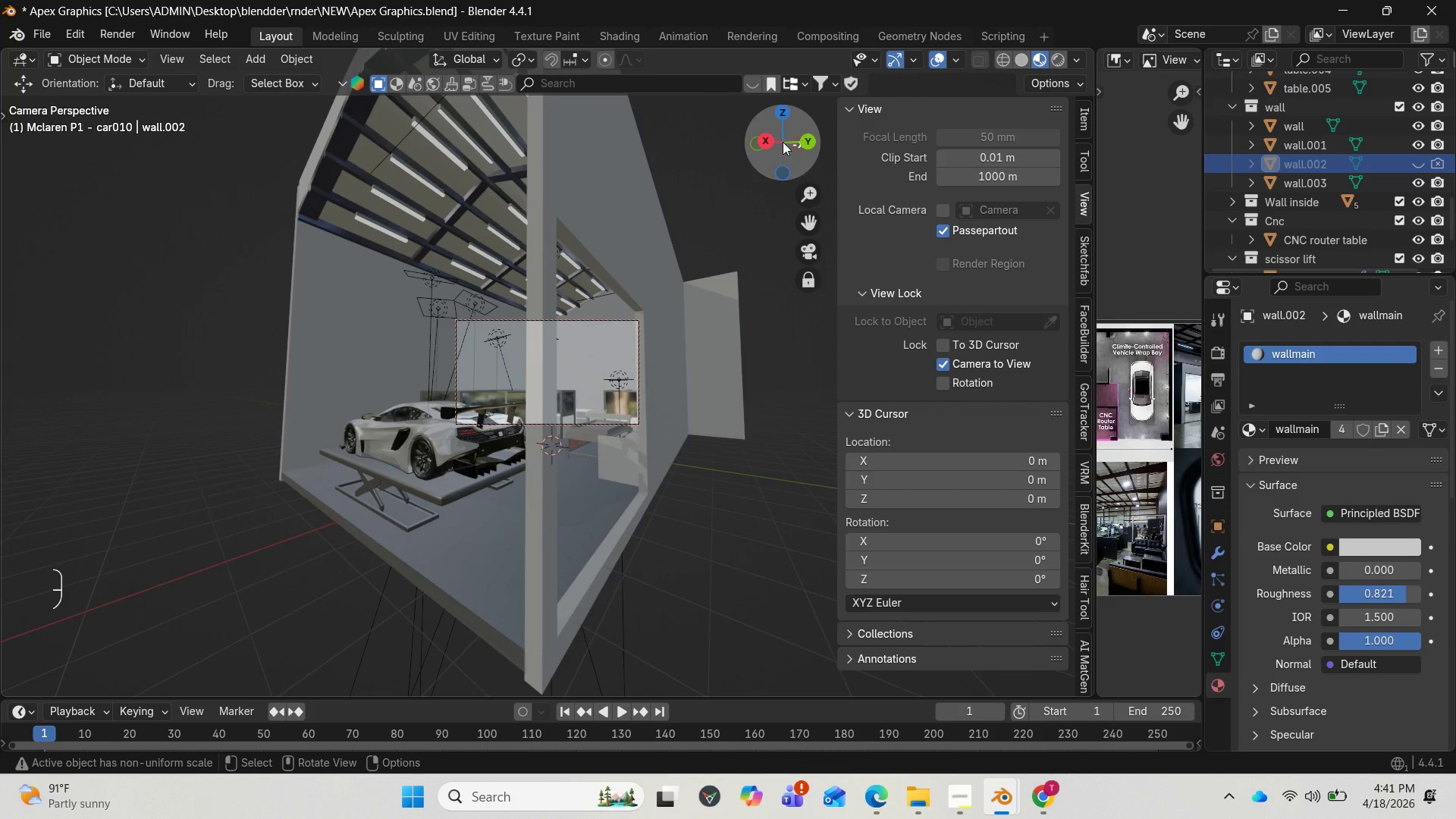 
left_click_drag(start_coordinate=[781, 139], to_coordinate=[762, 116])
 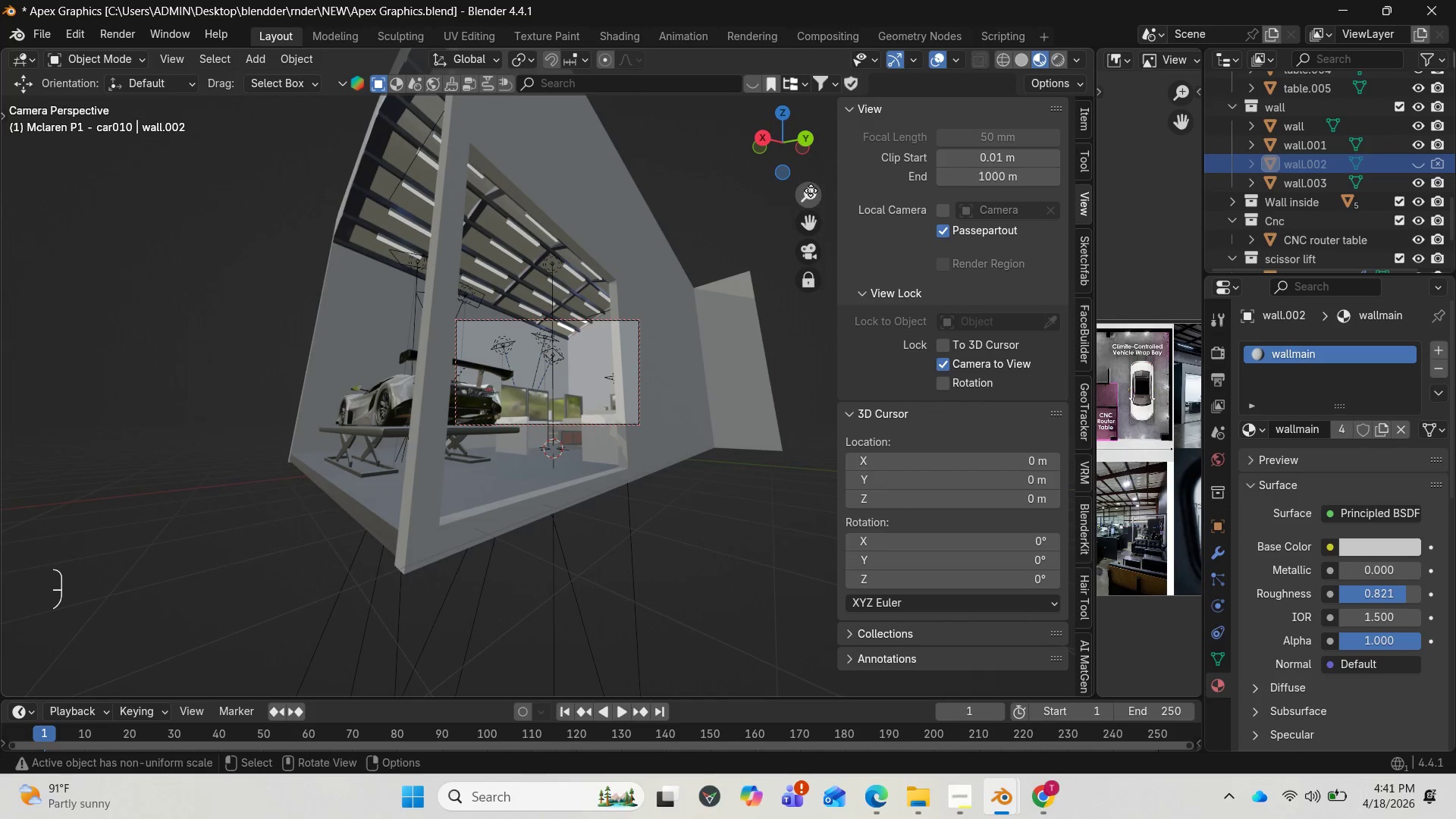 
left_click_drag(start_coordinate=[811, 190], to_coordinate=[821, 201])
 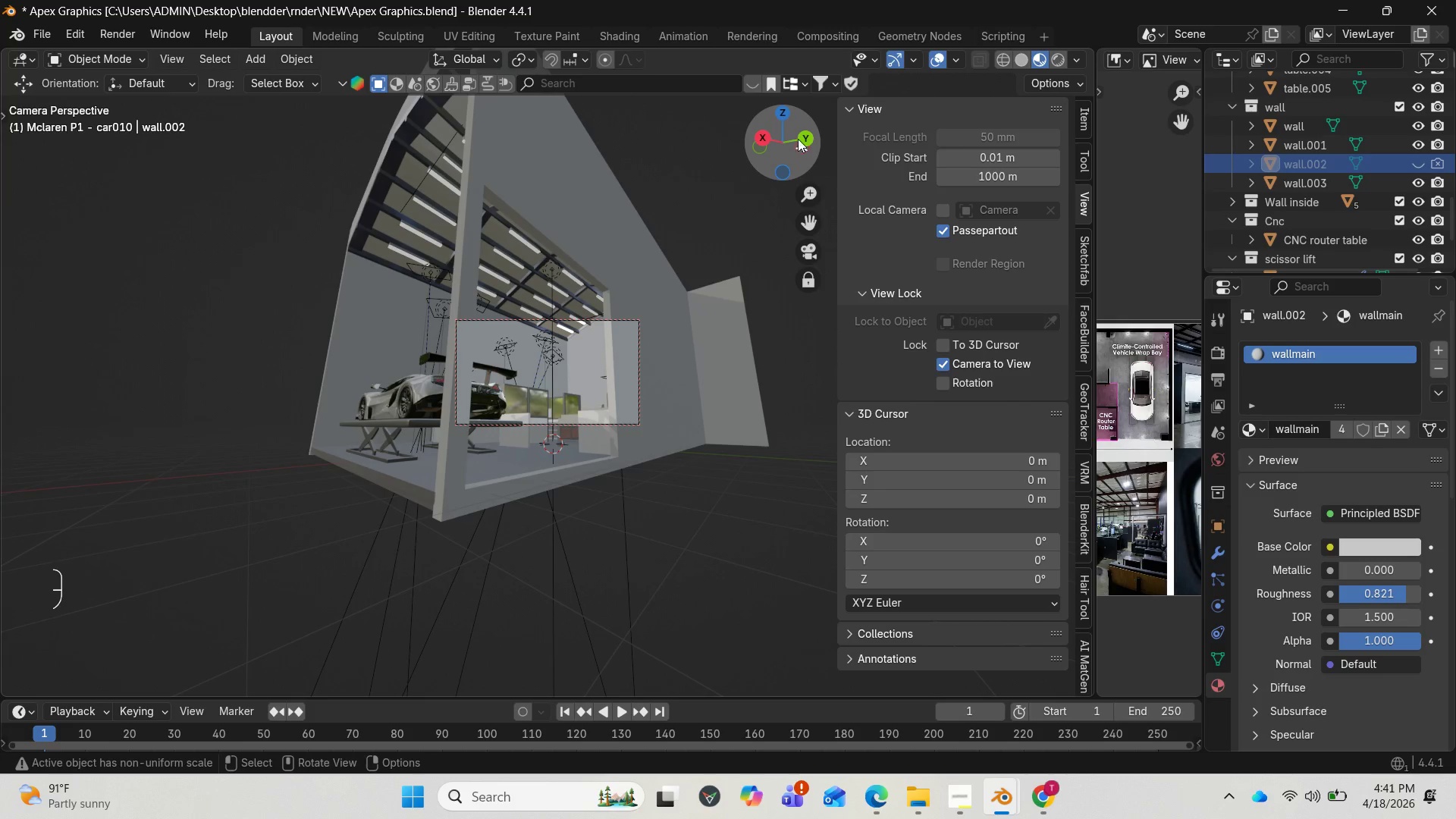 
left_click_drag(start_coordinate=[797, 136], to_coordinate=[786, 136])
 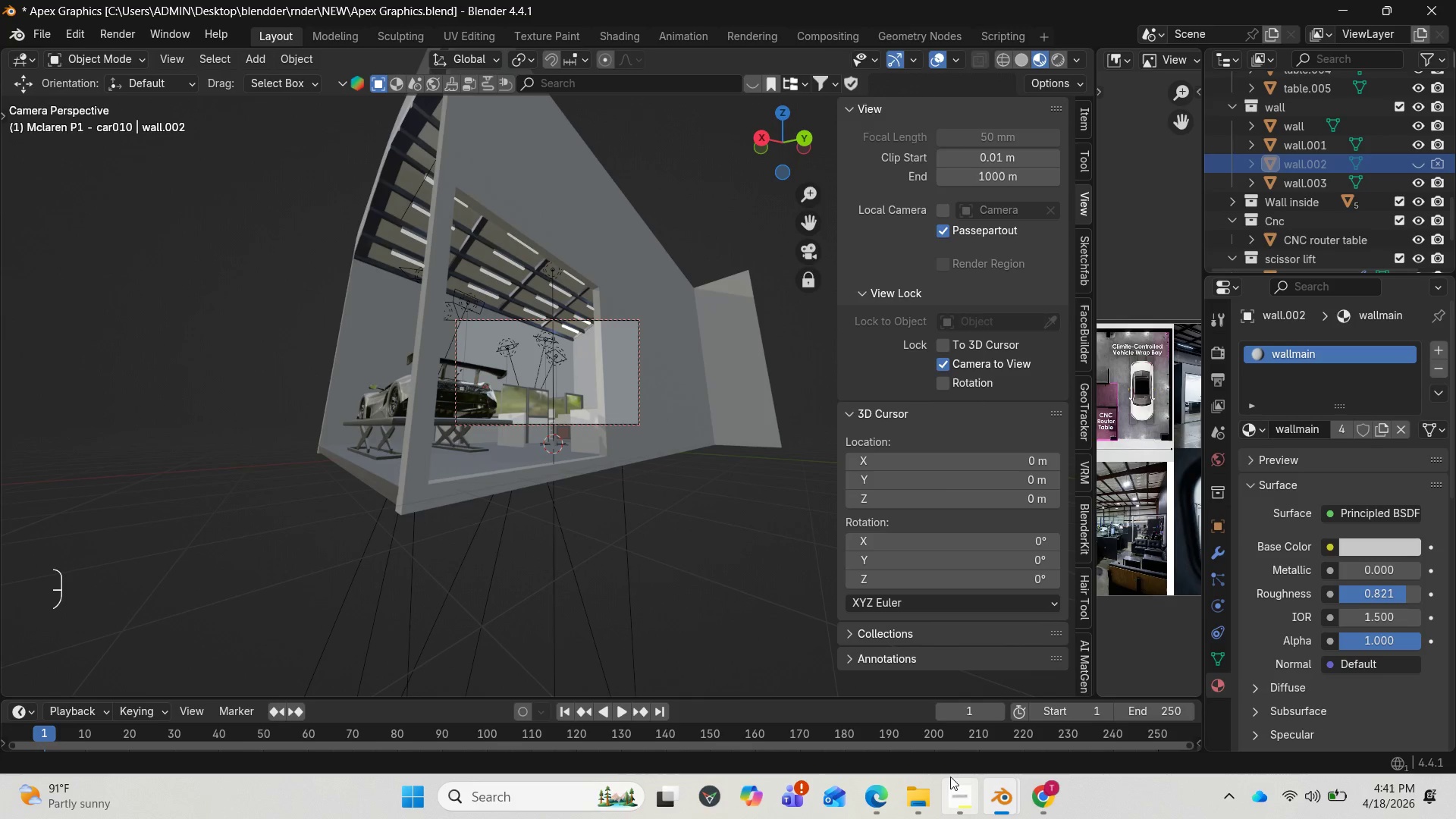 
left_click([946, 790])